 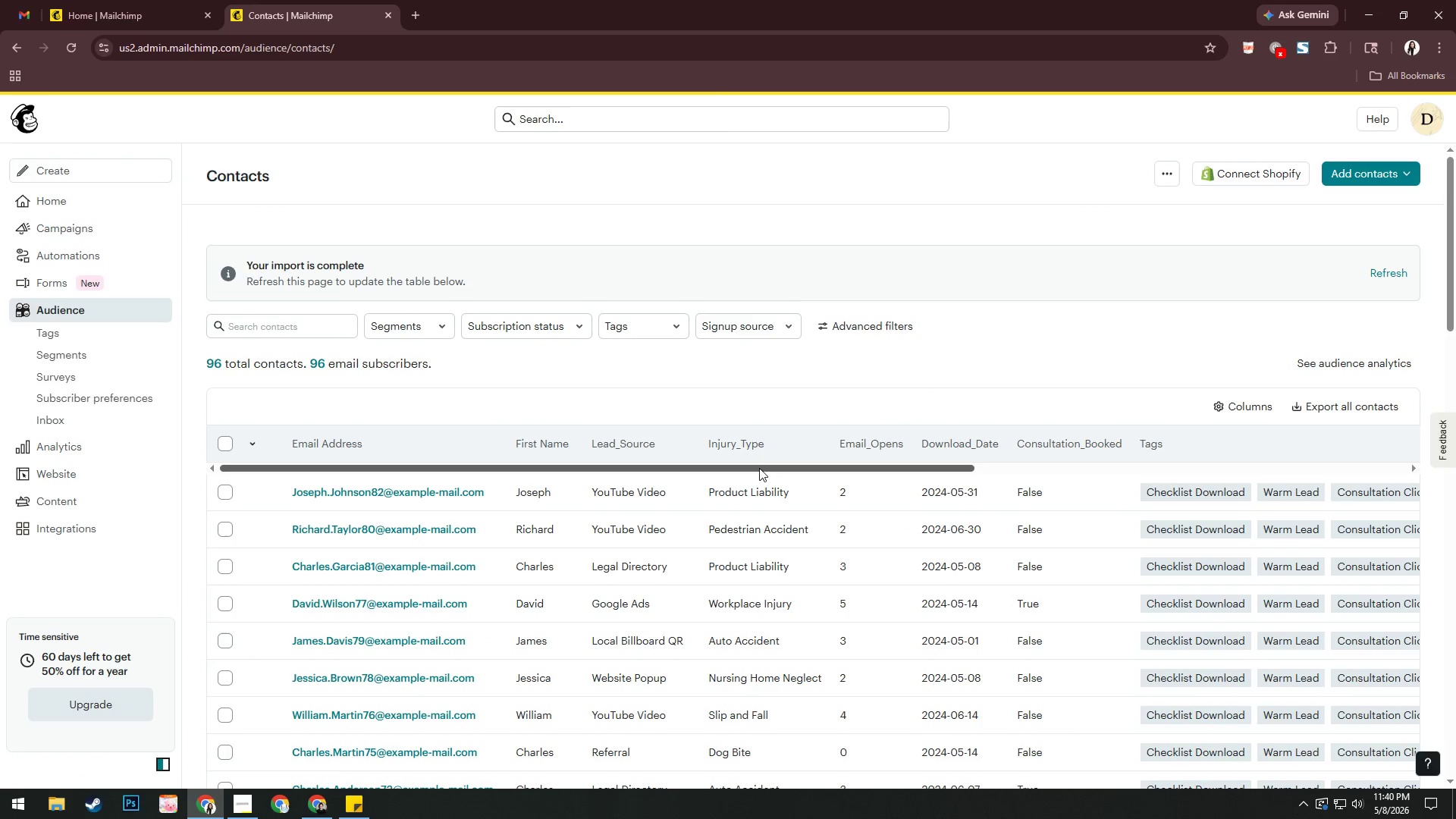 
scroll: coordinate [1145, 451], scroll_direction: down, amount: 5.0
 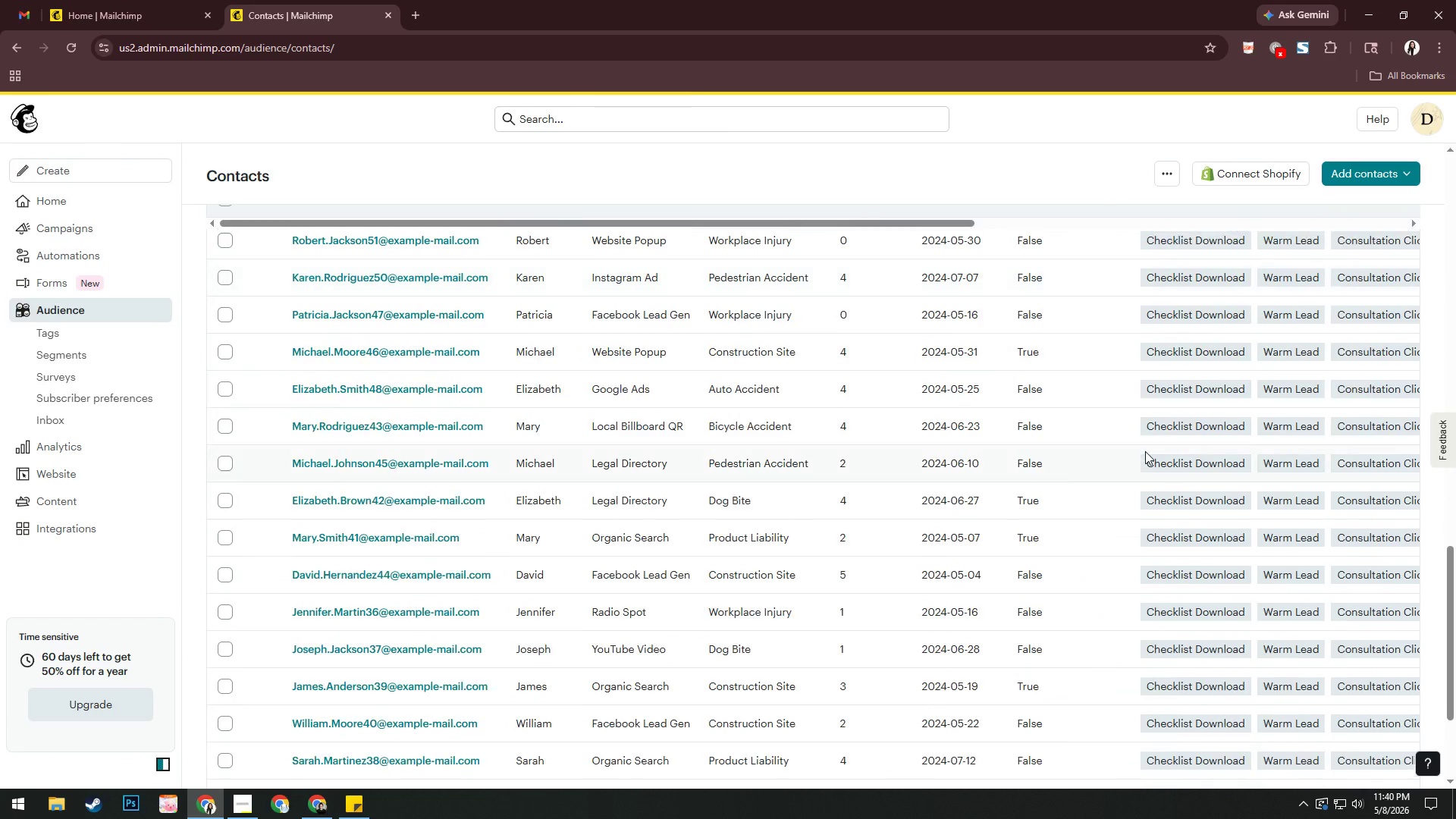 
scroll: coordinate [1145, 451], scroll_direction: up, amount: 25.0
 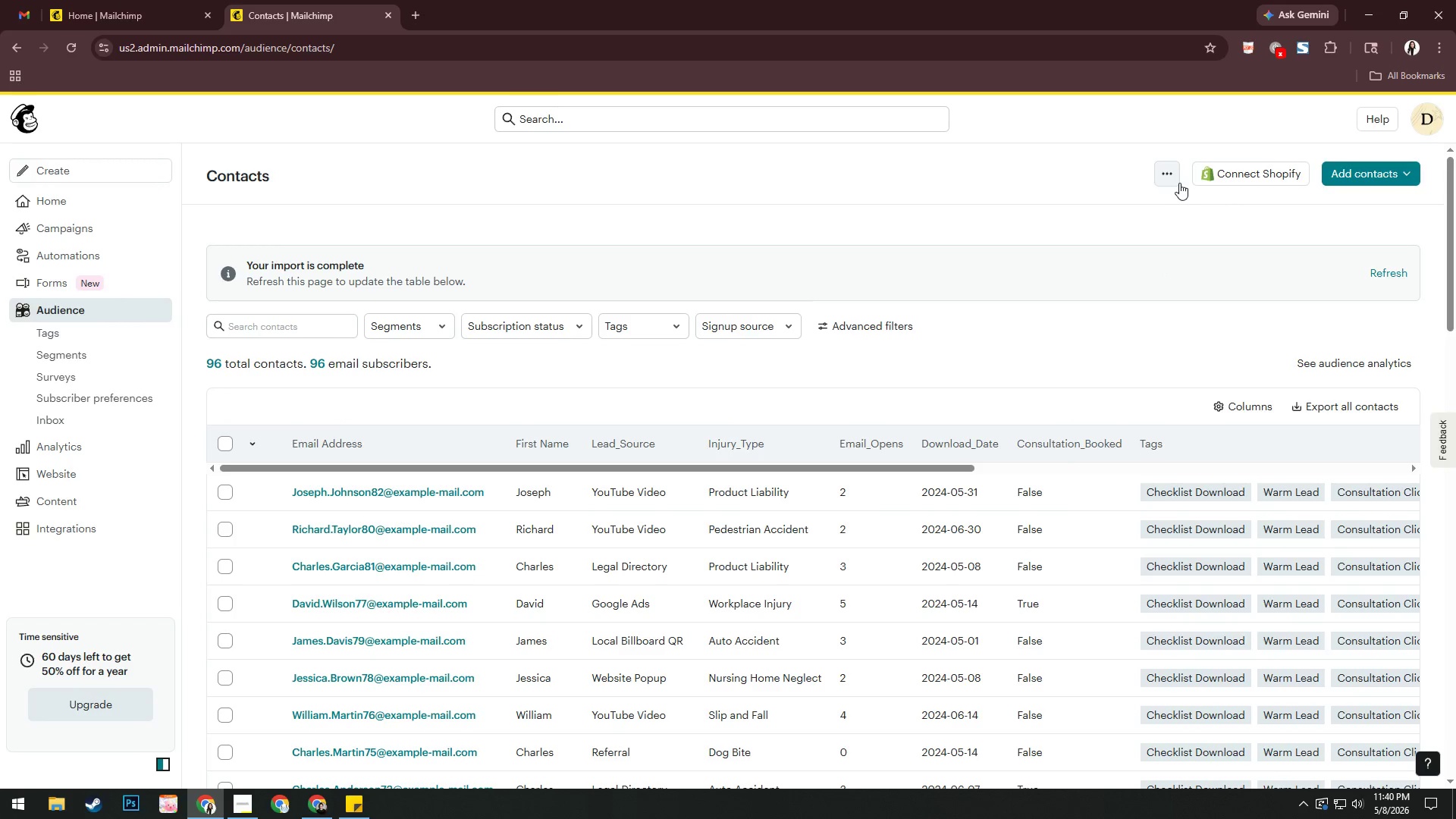 
left_click([1166, 180])
 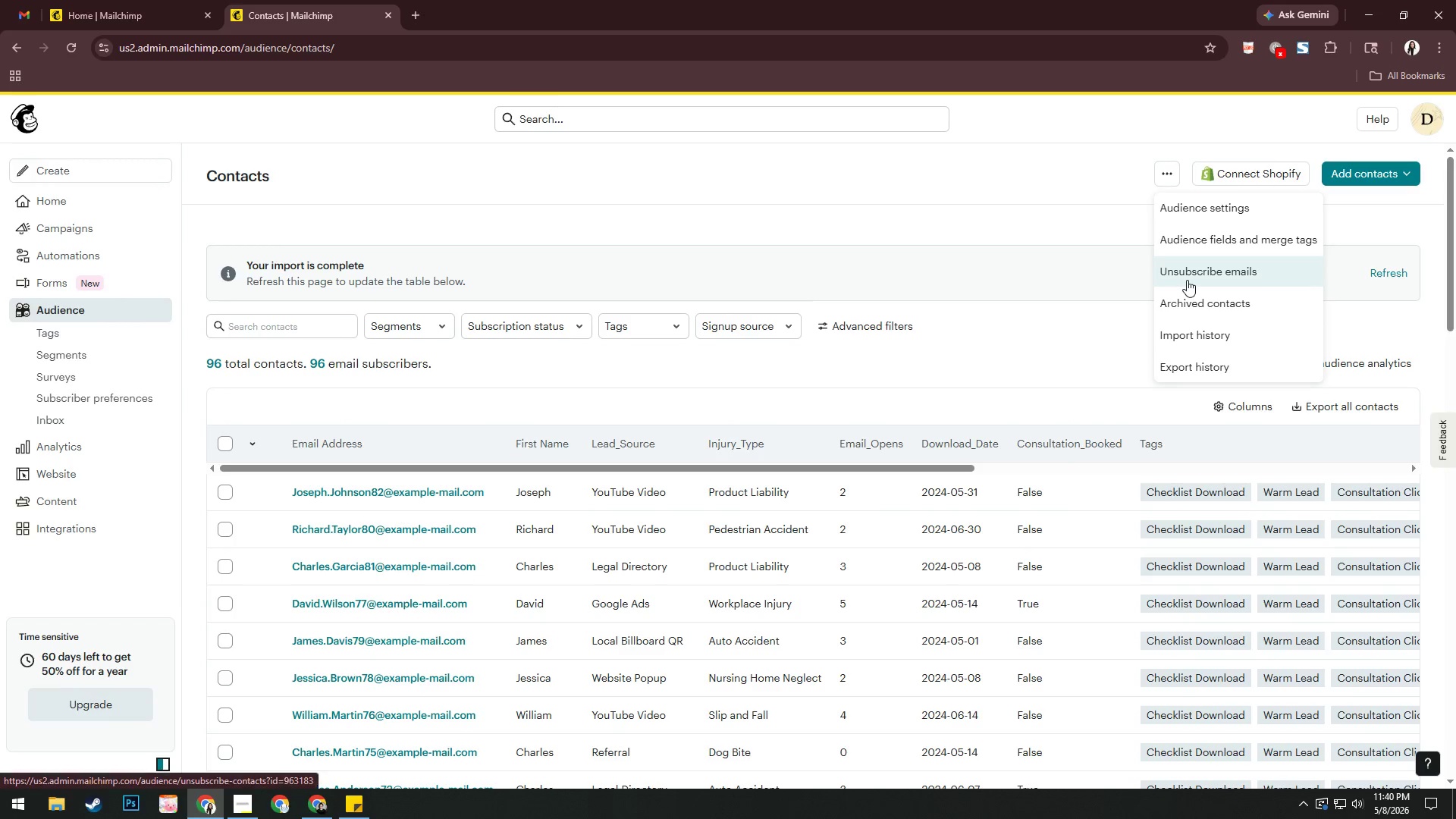 
left_click([1190, 345])
 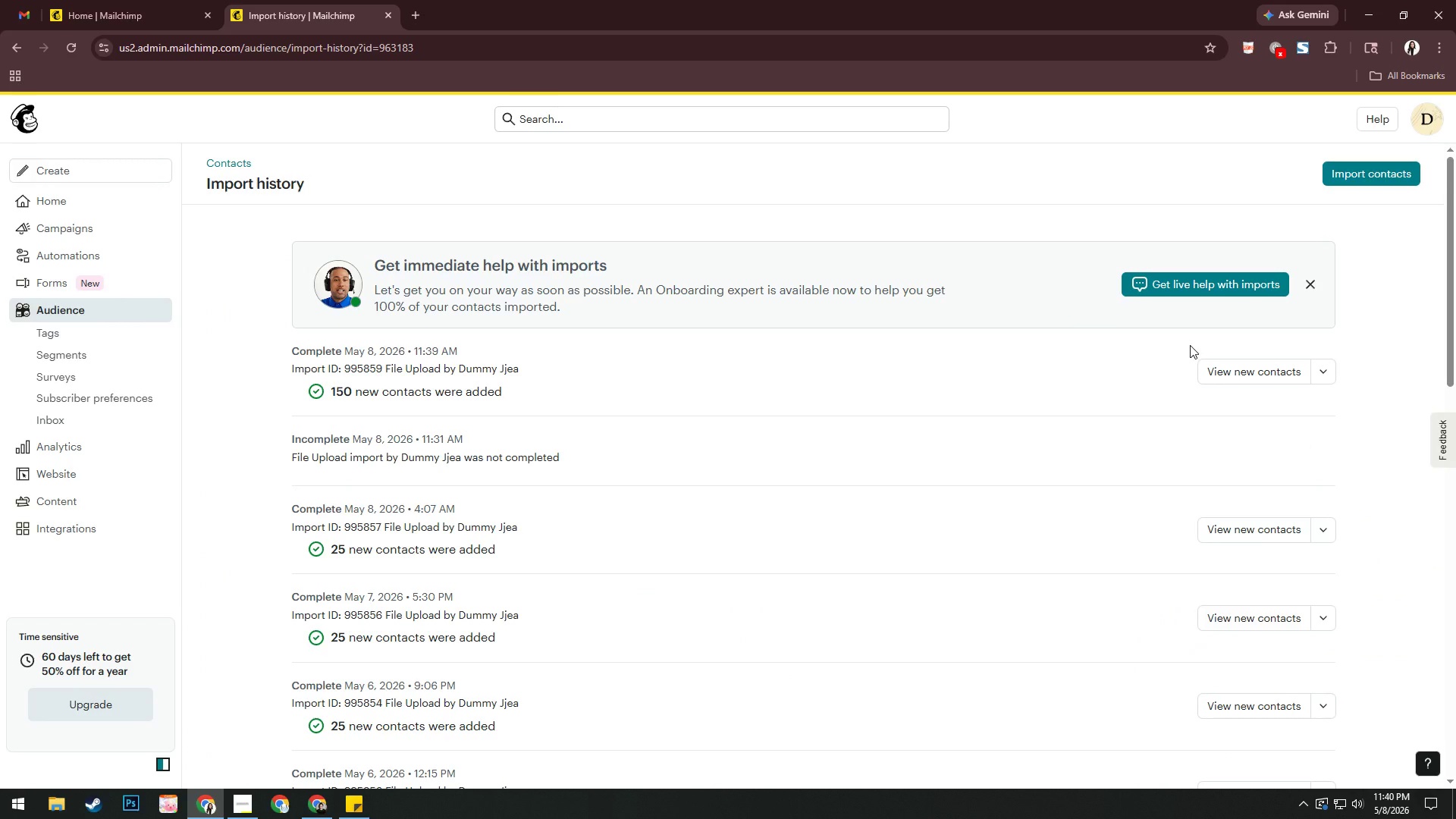 
wait(8.62)
 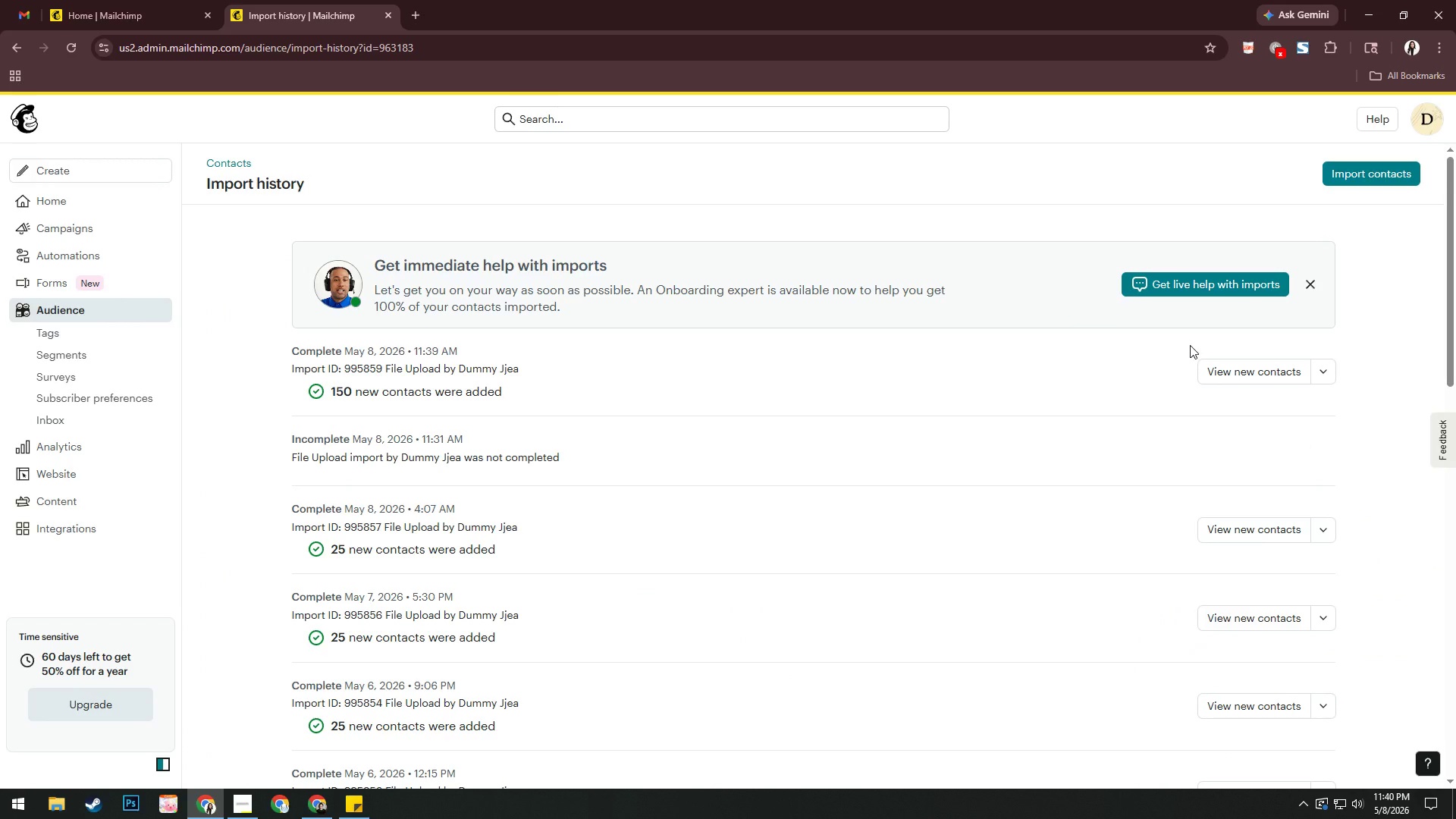 
left_click([39, 300])
 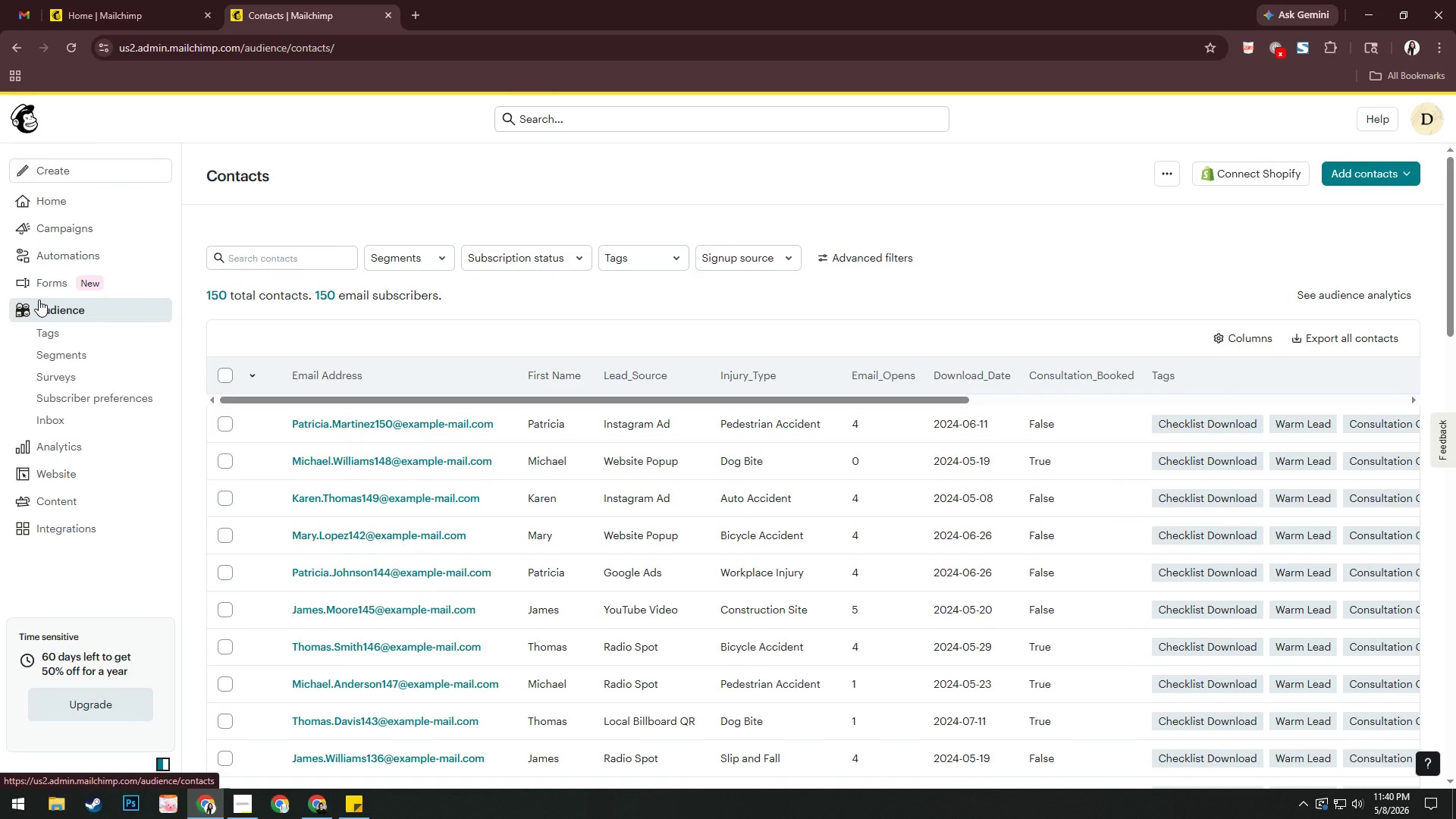 
wait(7.47)
 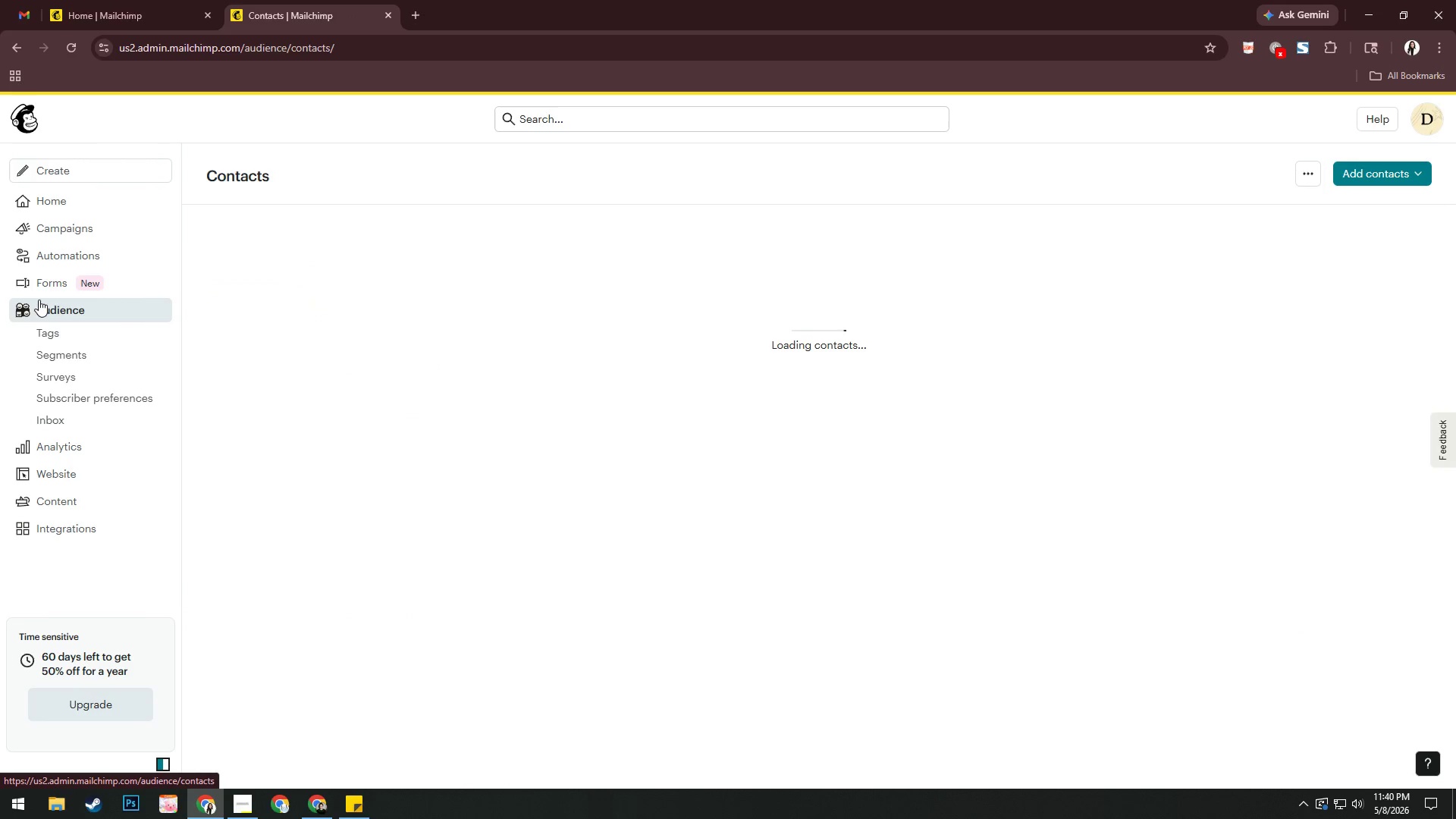 
key(Alt+AltLeft)
 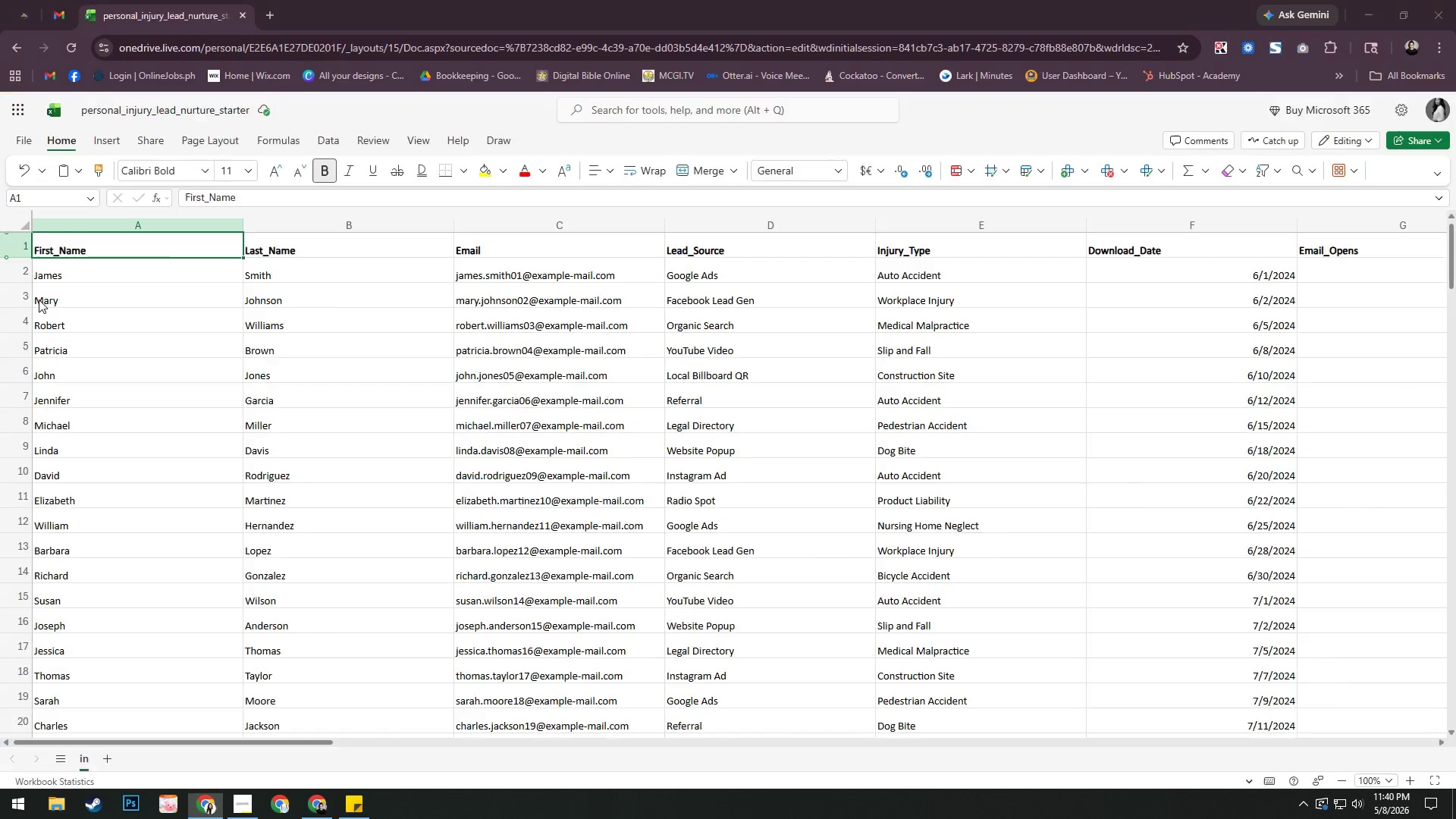 
key(Alt+Tab)
 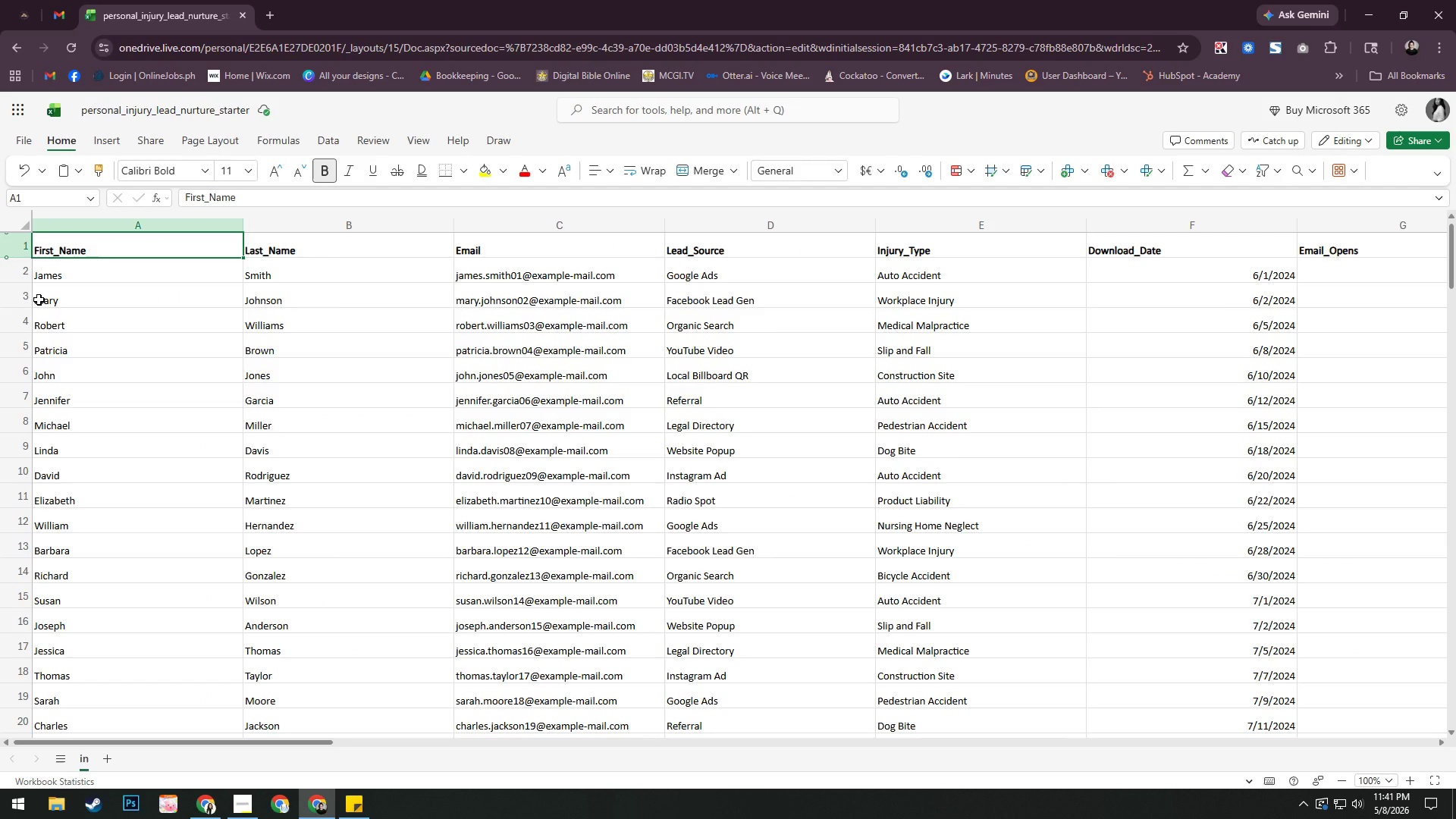 
key(Alt+AltLeft)
 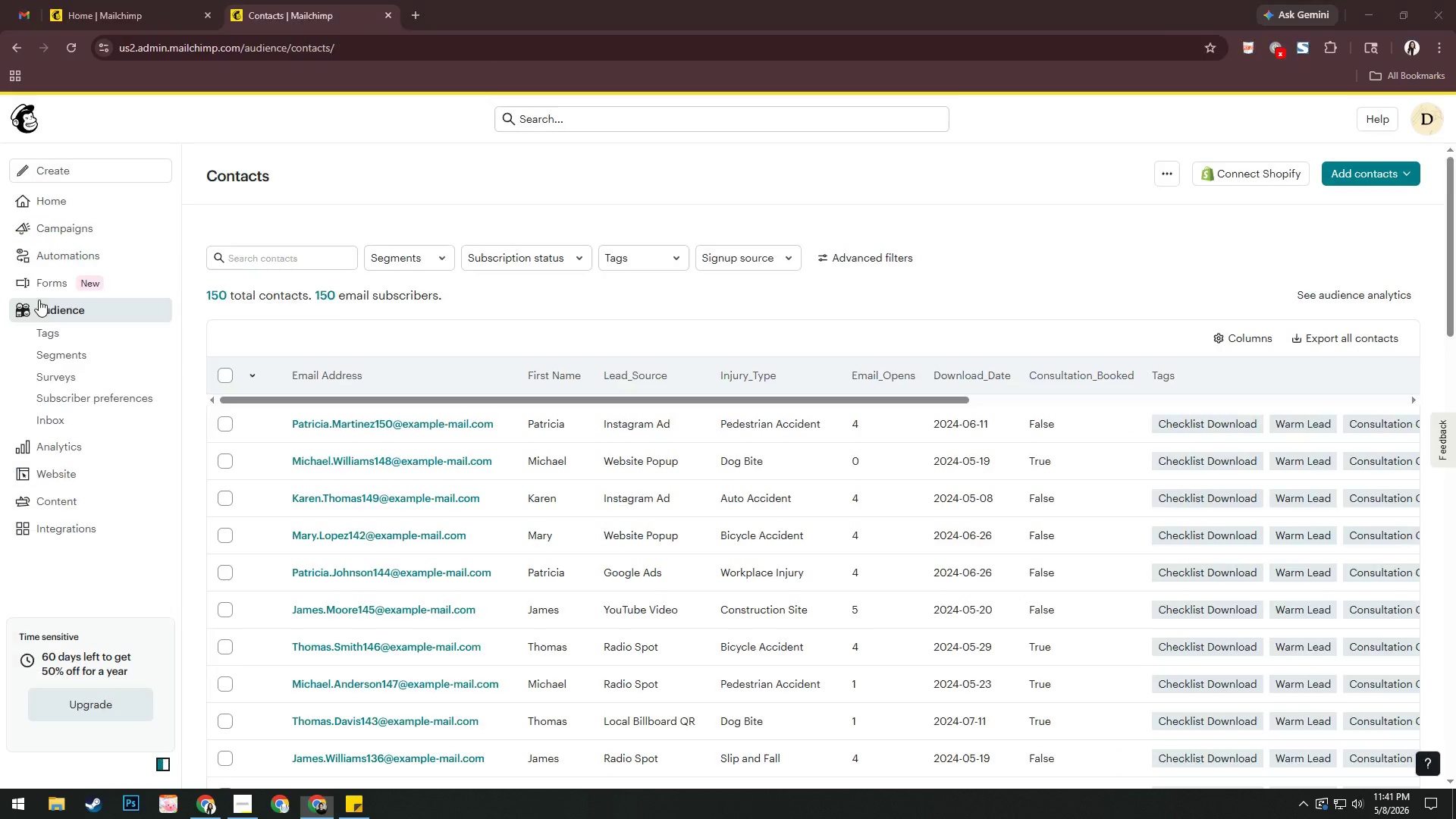 
key(Alt+Tab)
 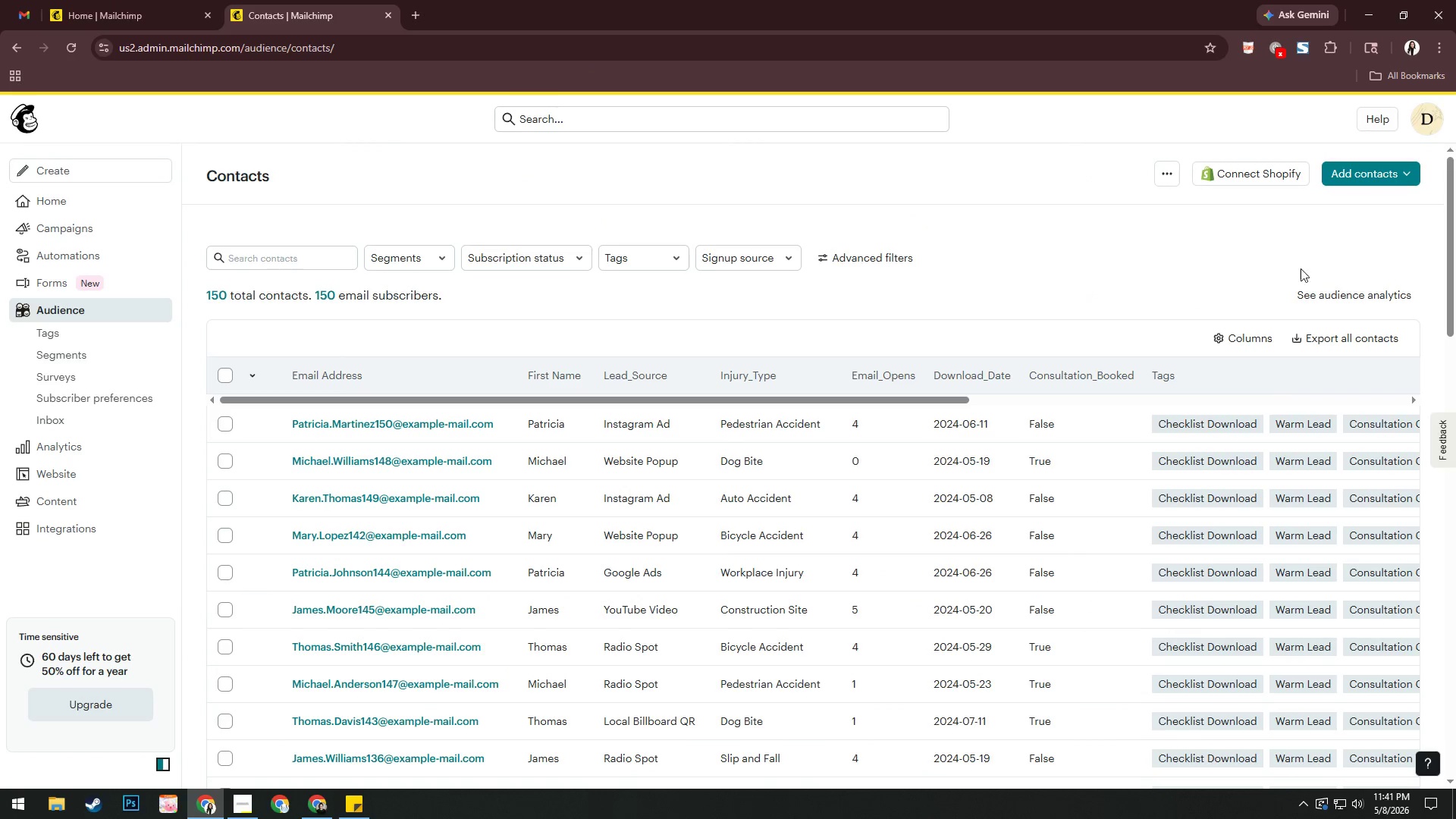 
left_click([1244, 335])
 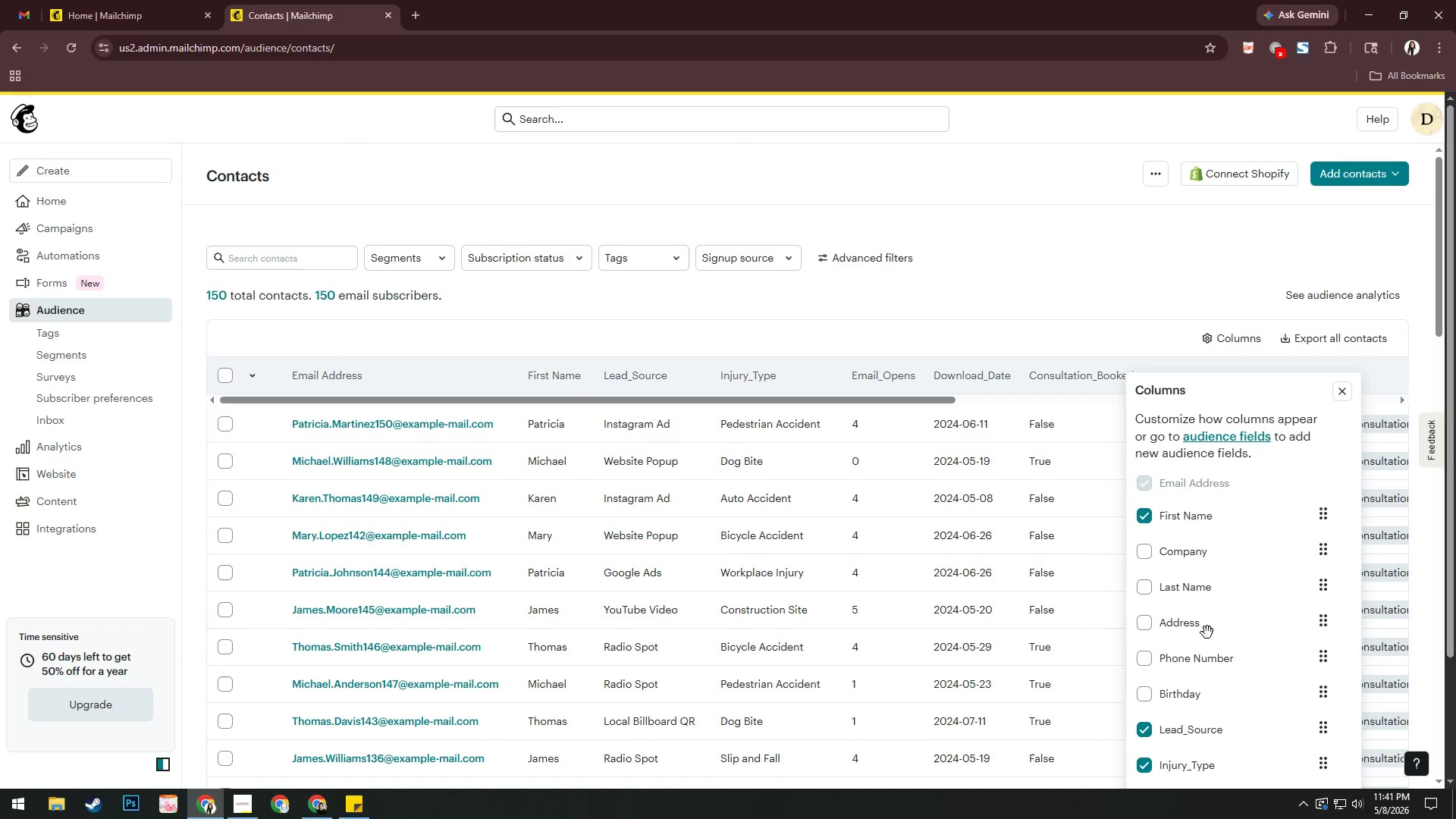 
key(Alt+AltLeft)
 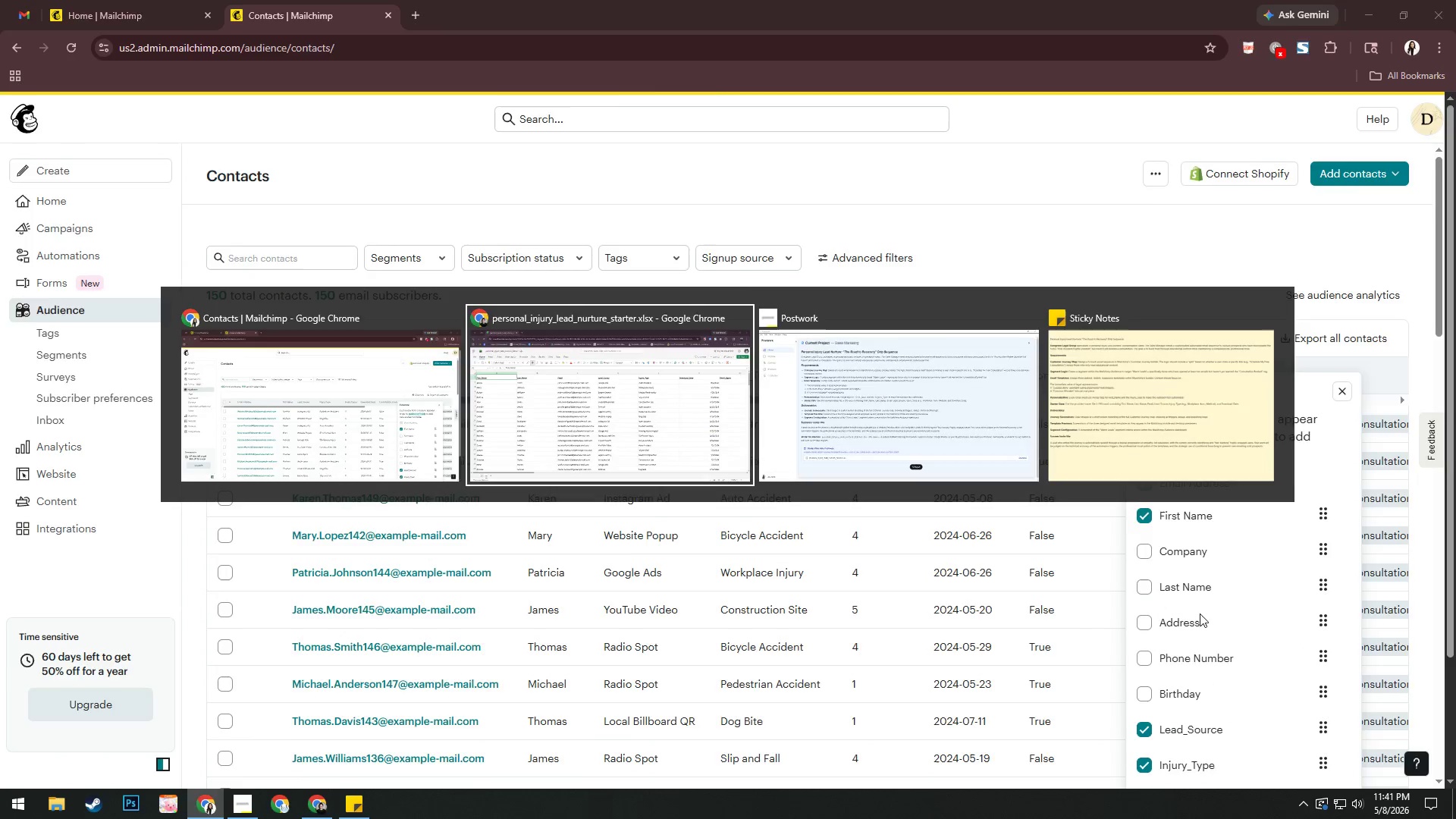 
key(Alt+Tab)
 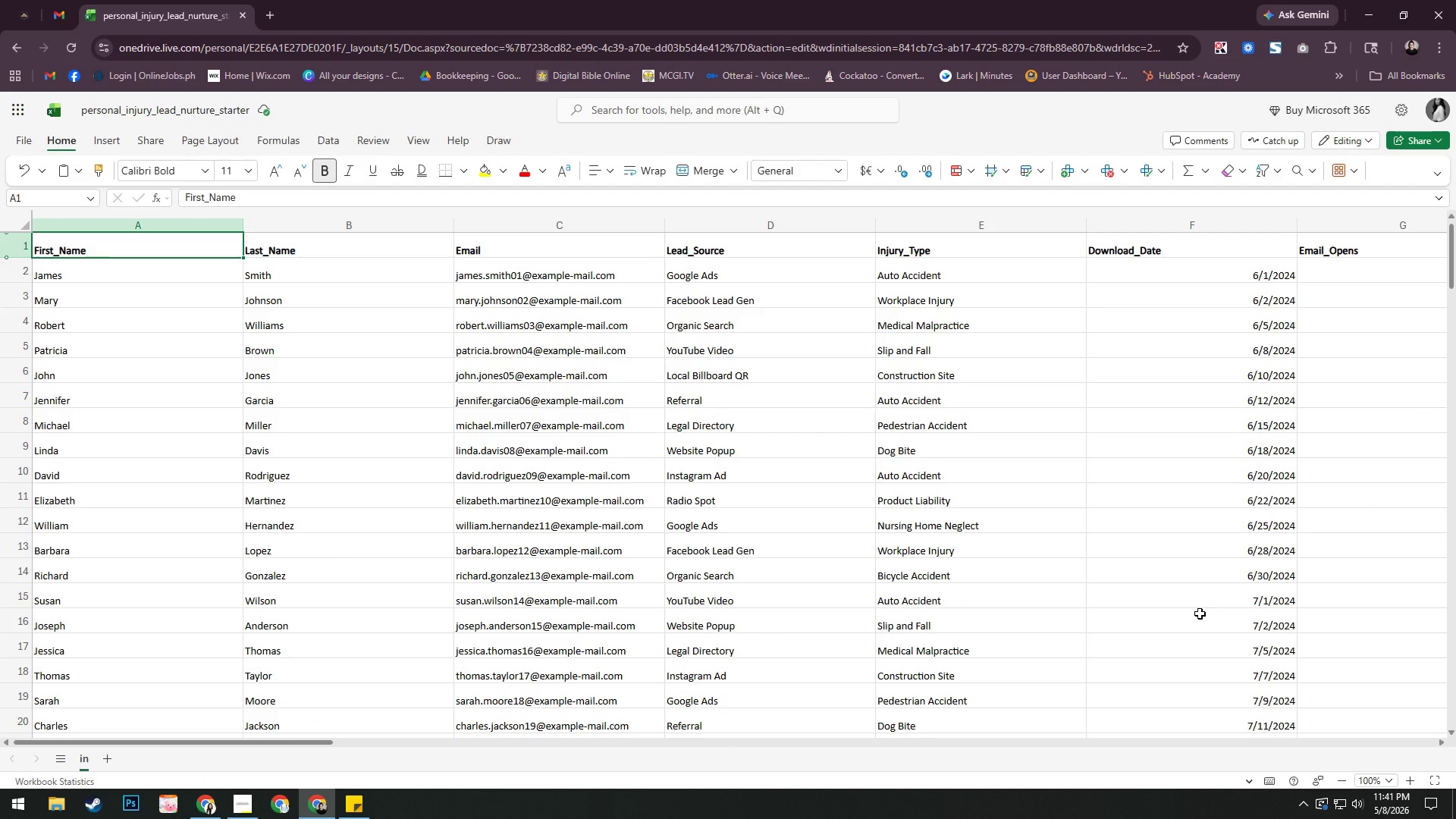 
key(Alt+AltLeft)
 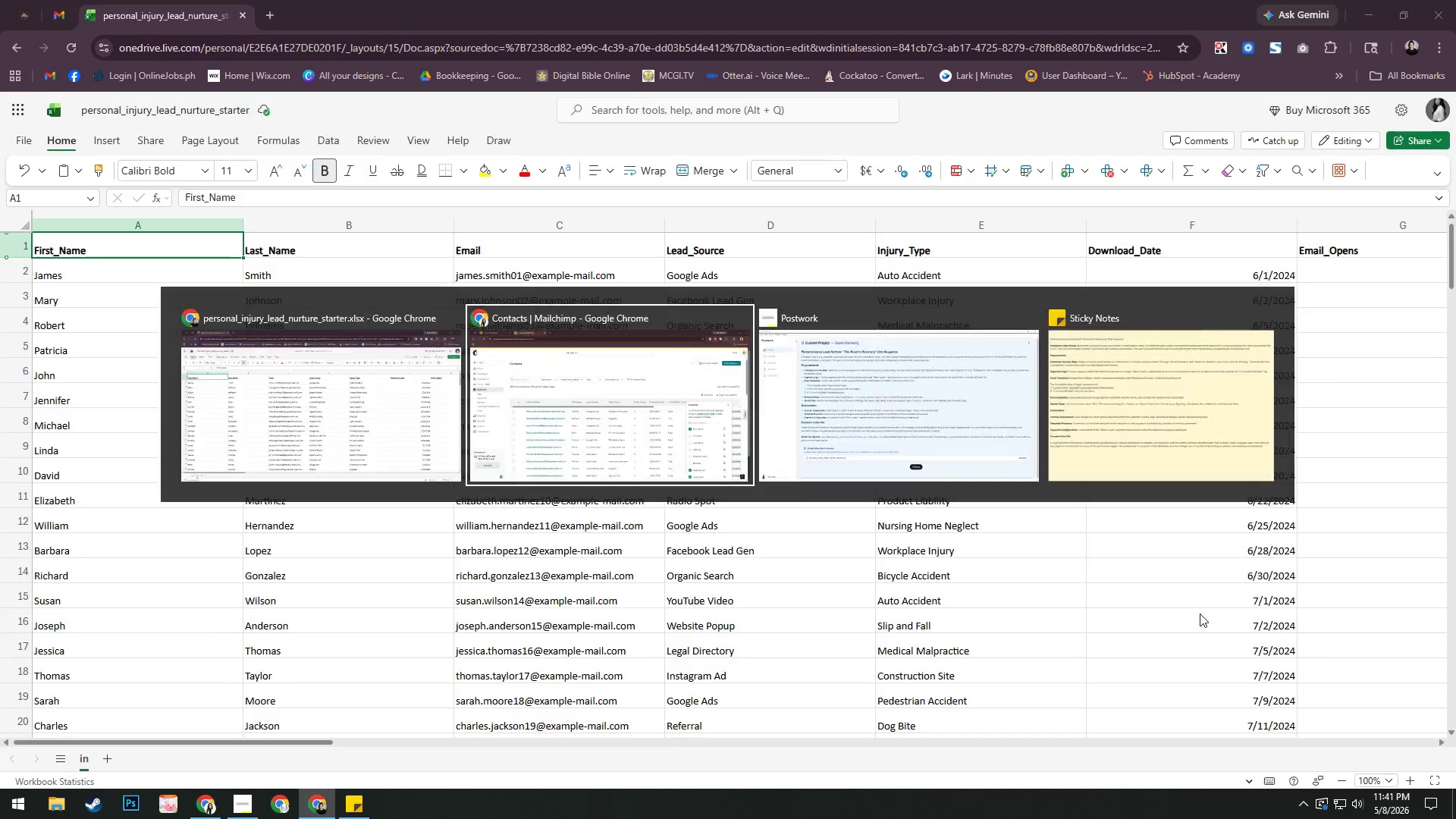 
key(Alt+Tab)
 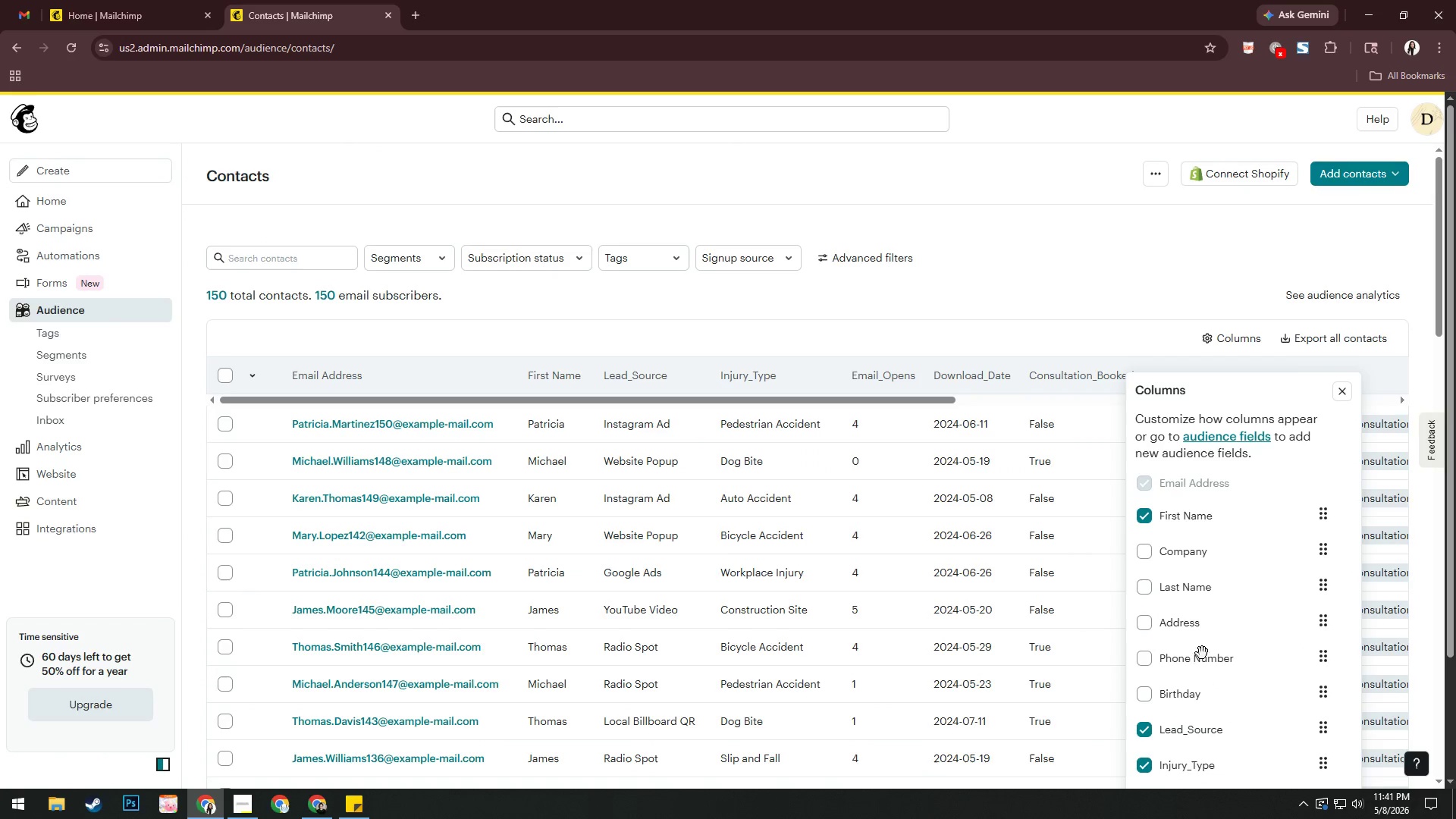 
key(Alt+AltLeft)
 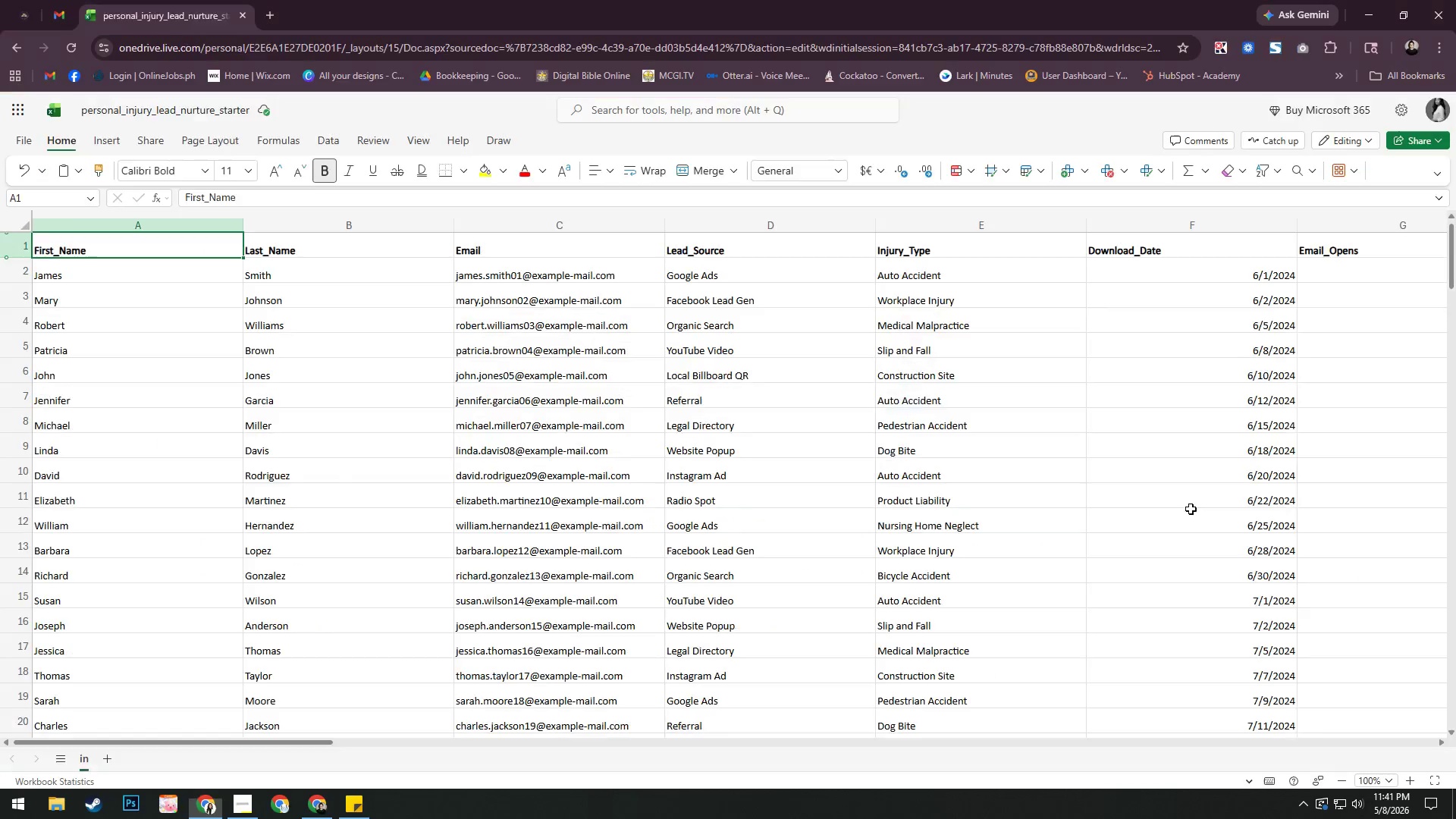 
key(Alt+Tab)
 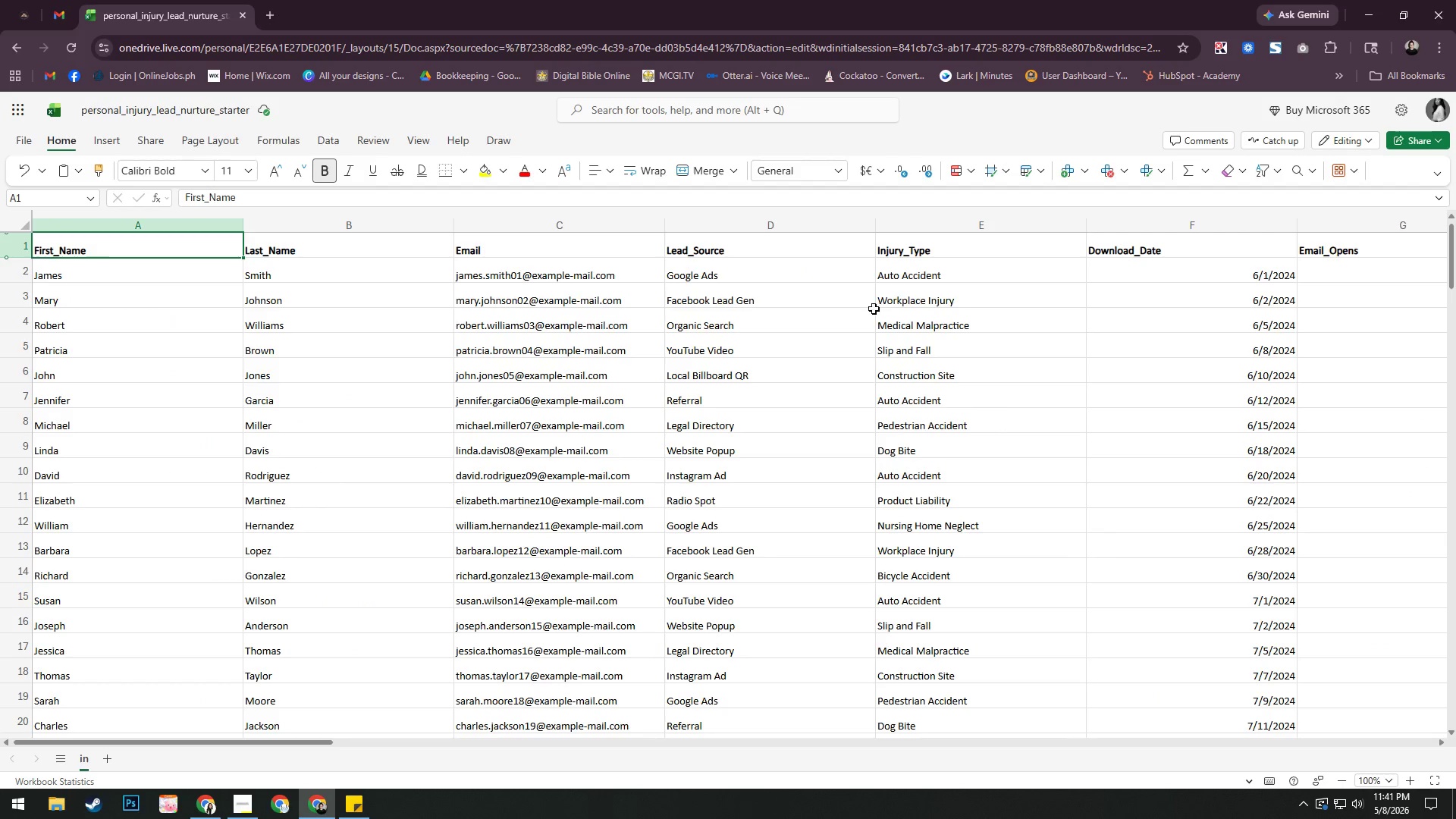 
key(Alt+AltLeft)
 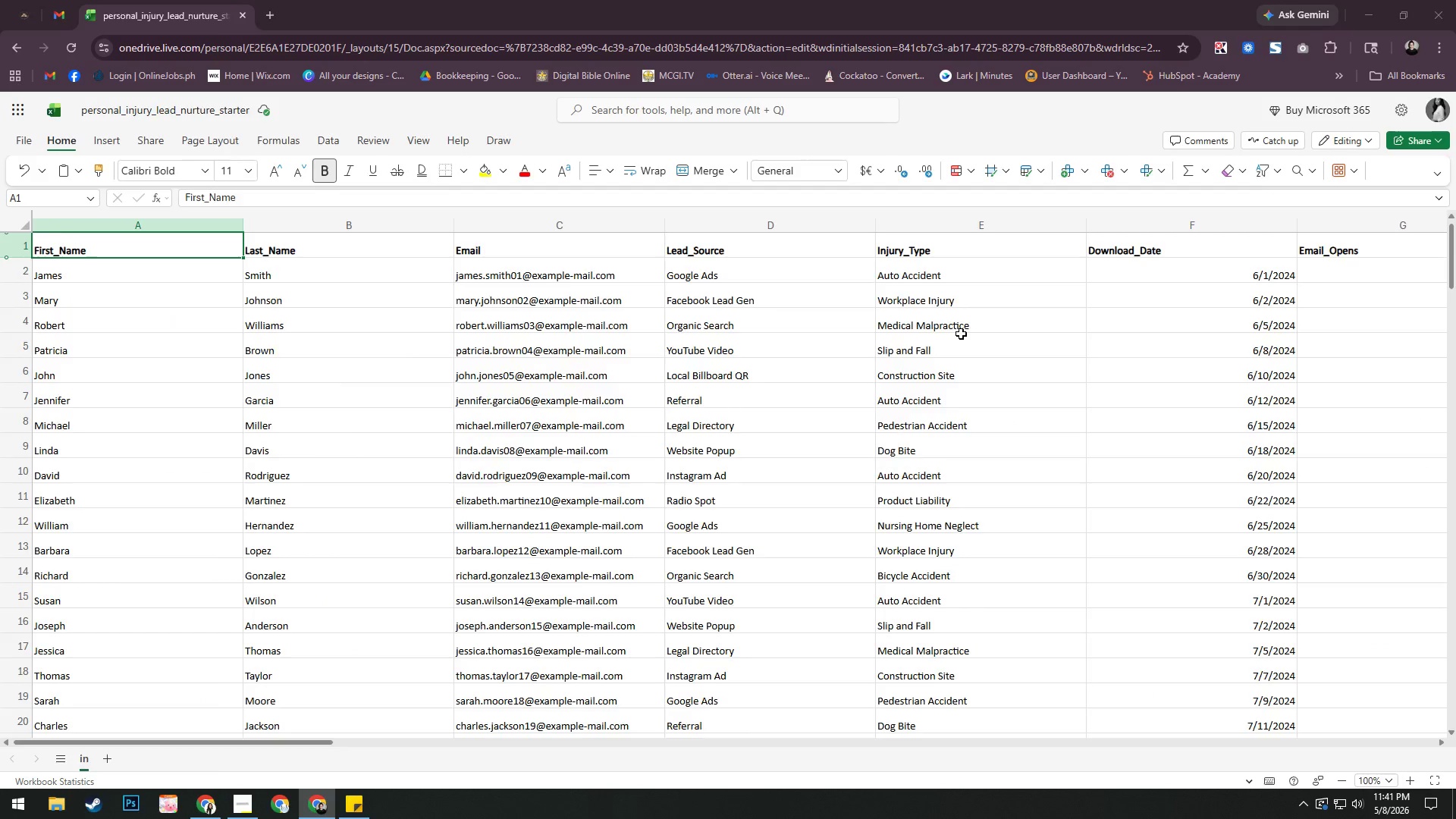 
key(Alt+Tab)
 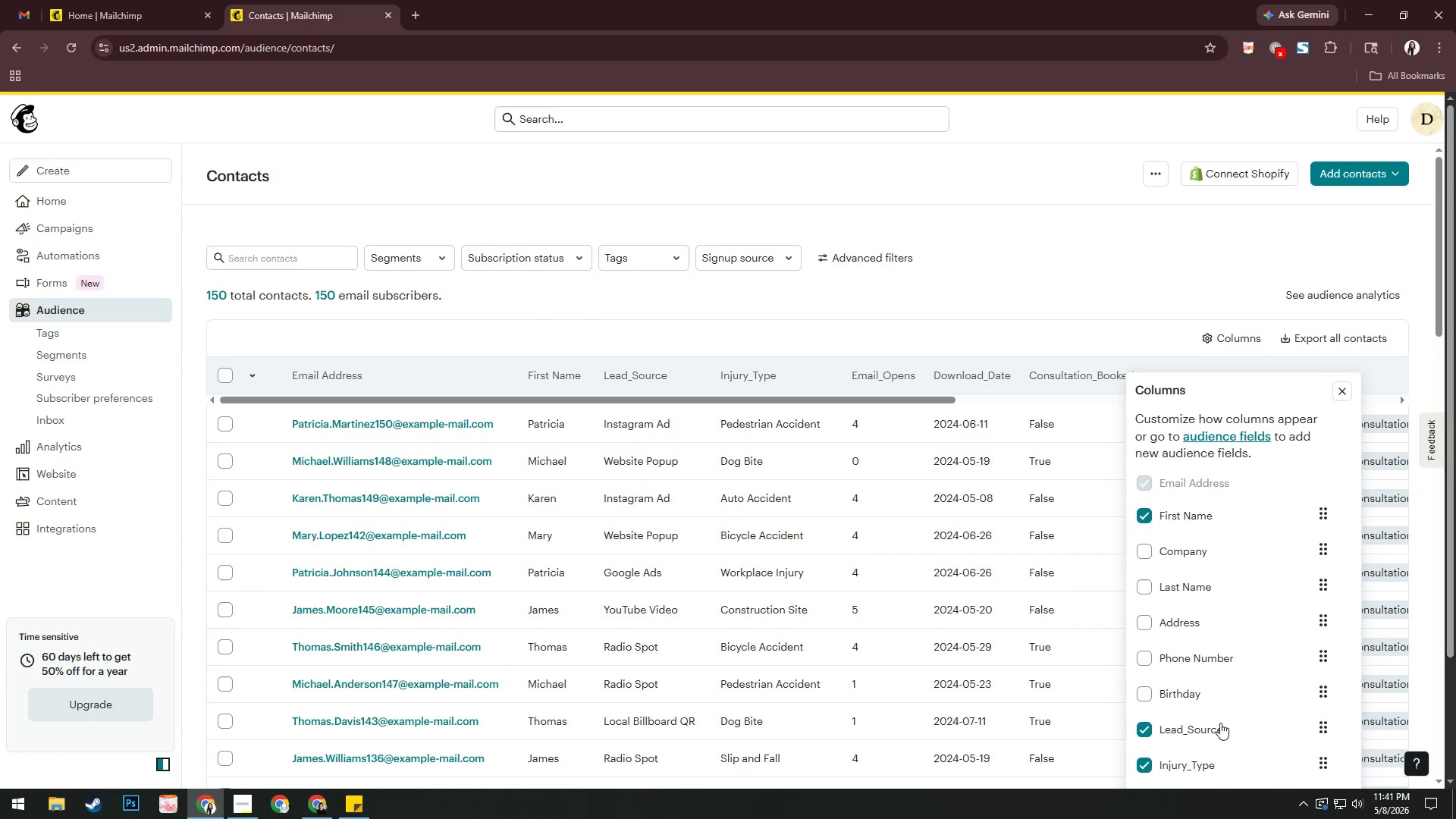 
left_click_drag(start_coordinate=[1216, 730], to_coordinate=[1207, 566])
 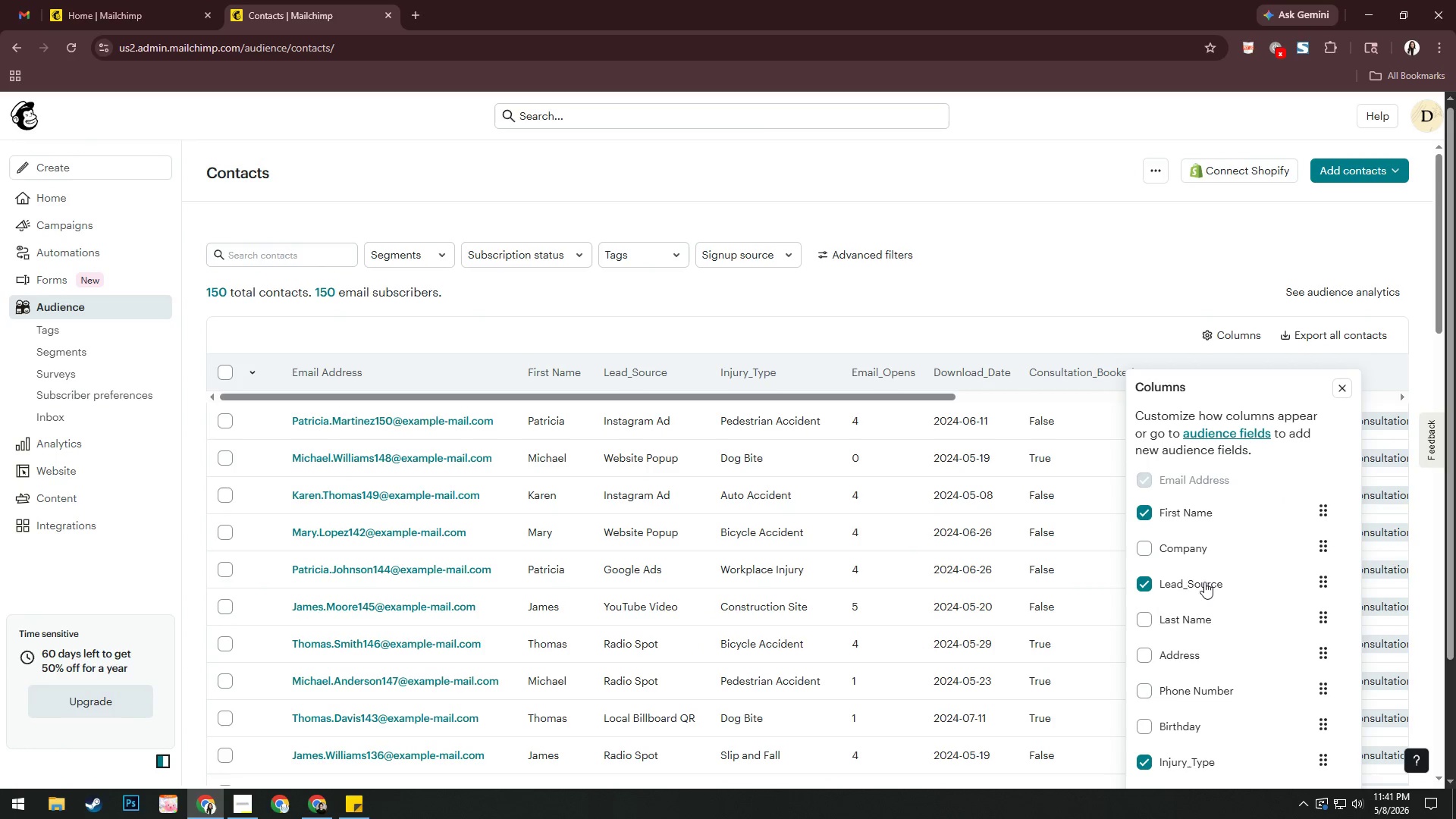 
left_click_drag(start_coordinate=[1204, 578], to_coordinate=[1198, 532])
 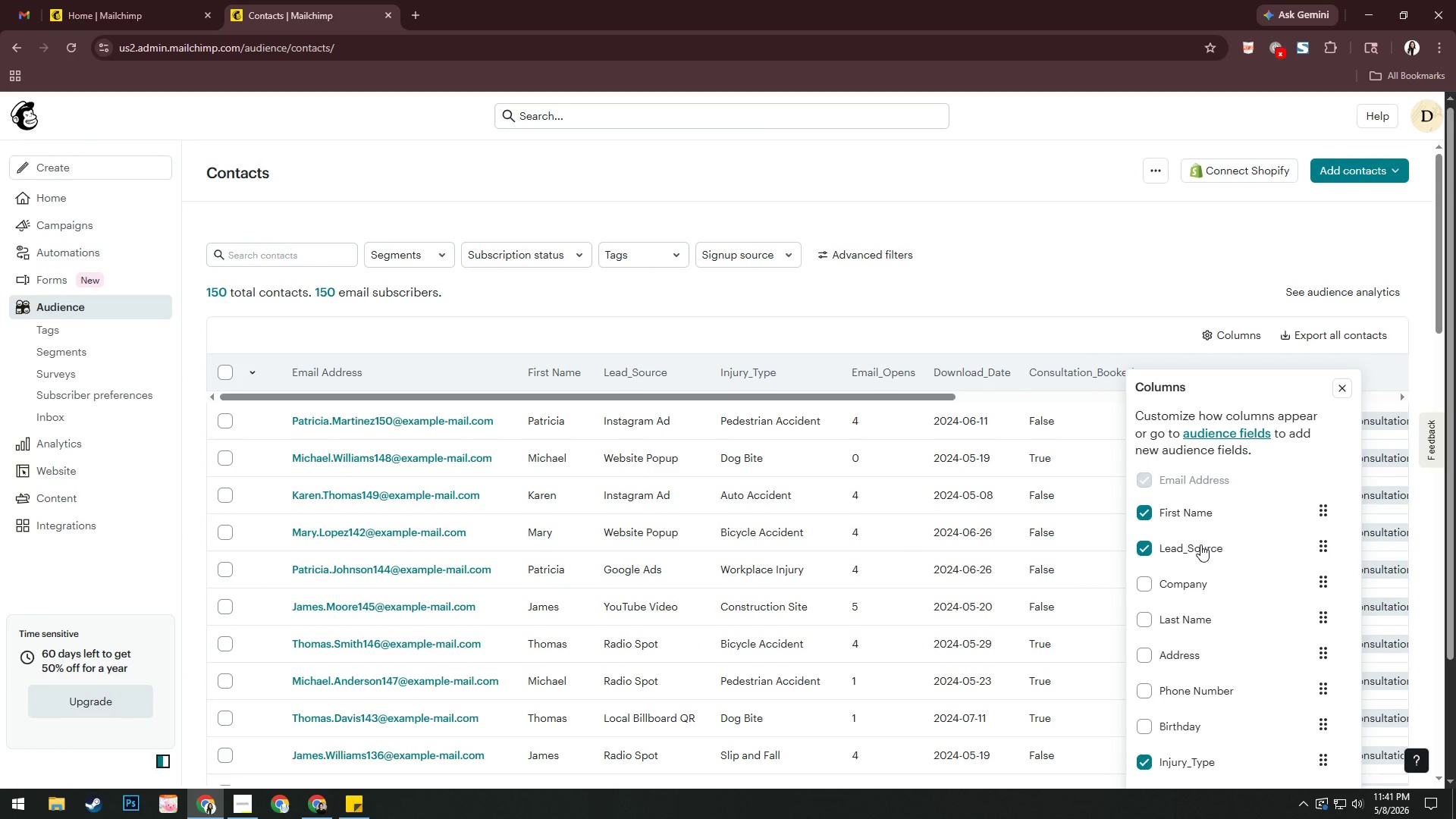 
key(Alt+AltLeft)
 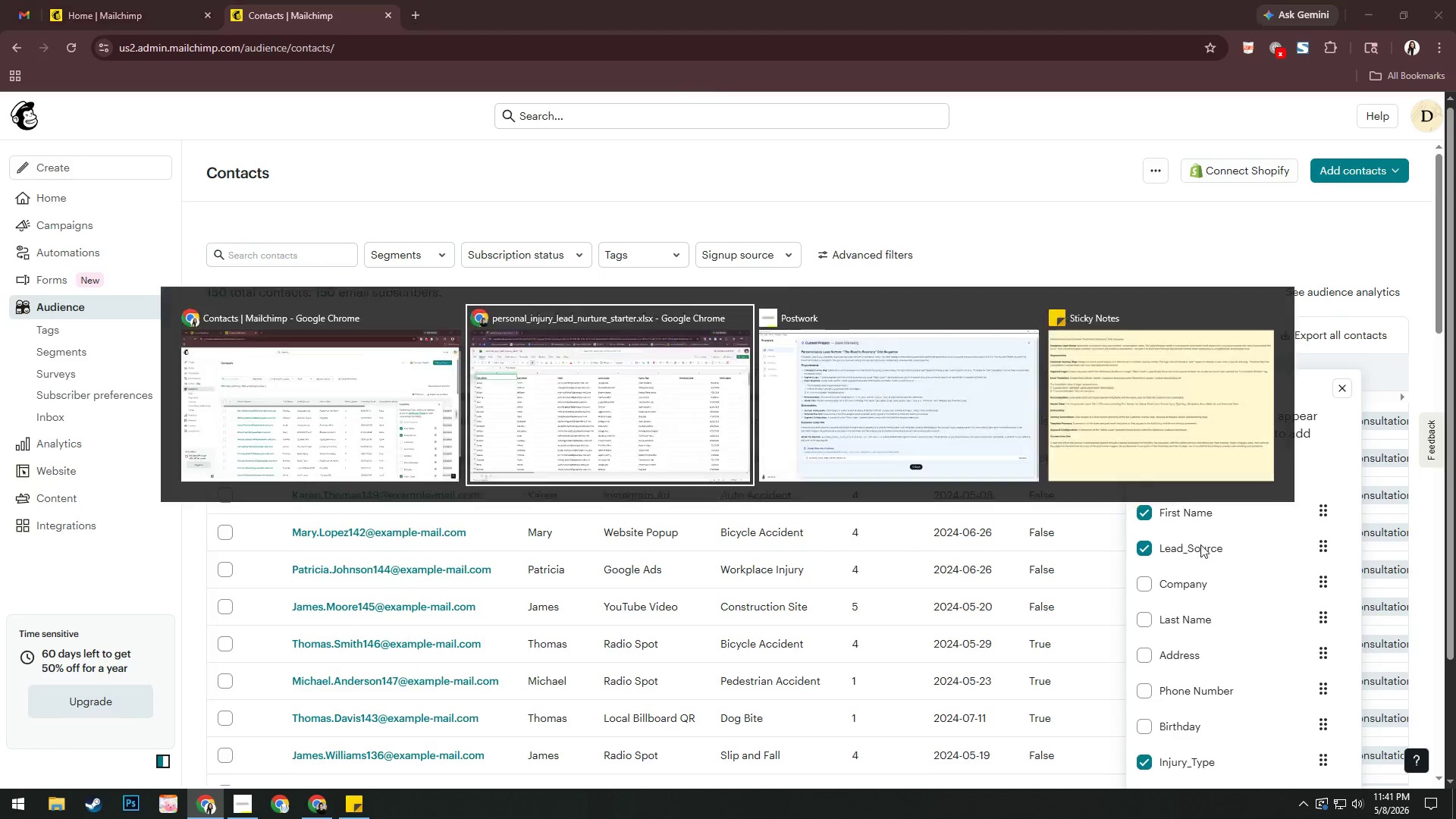 
key(Alt+Tab)
 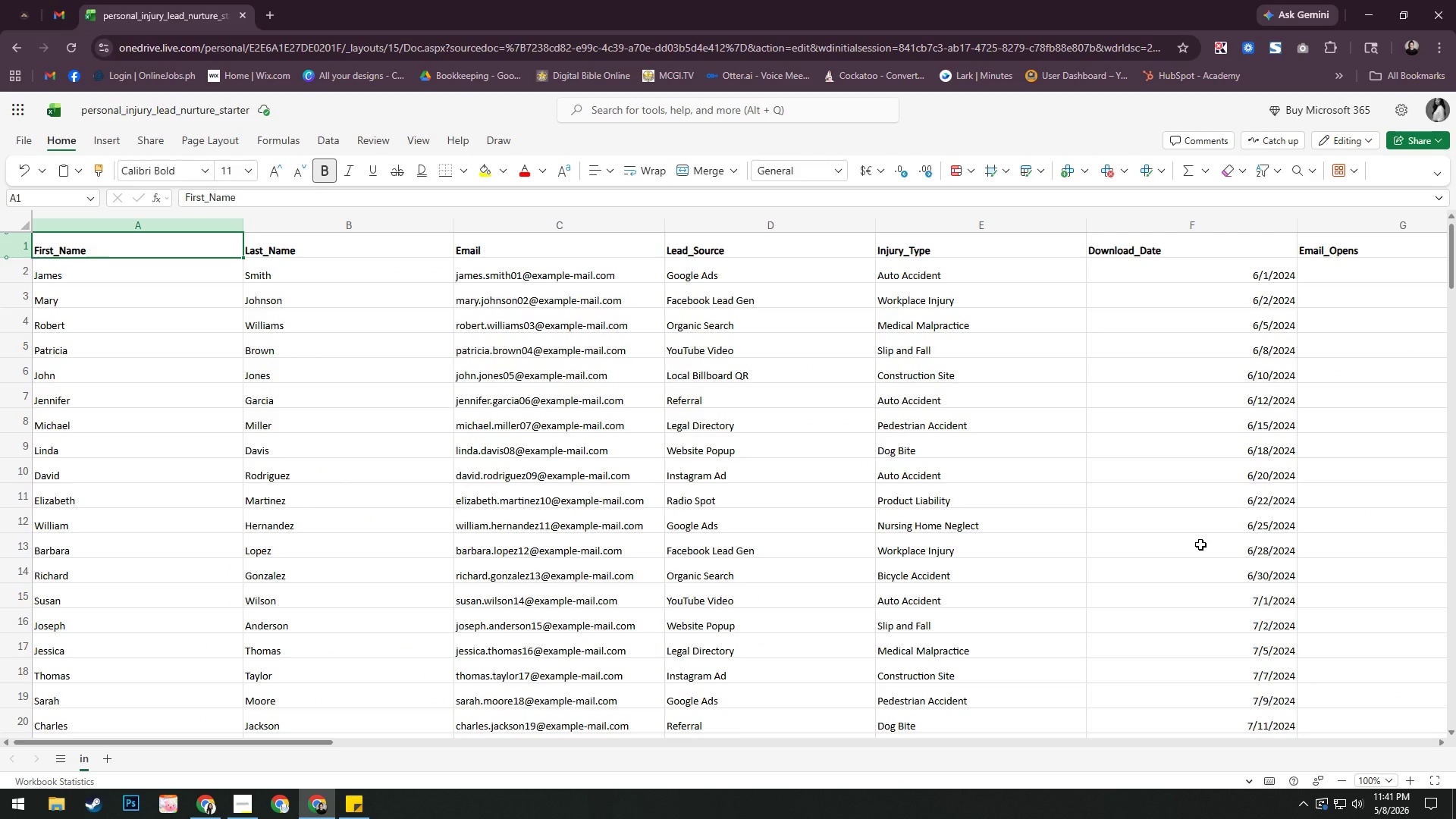 
key(Alt+AltLeft)
 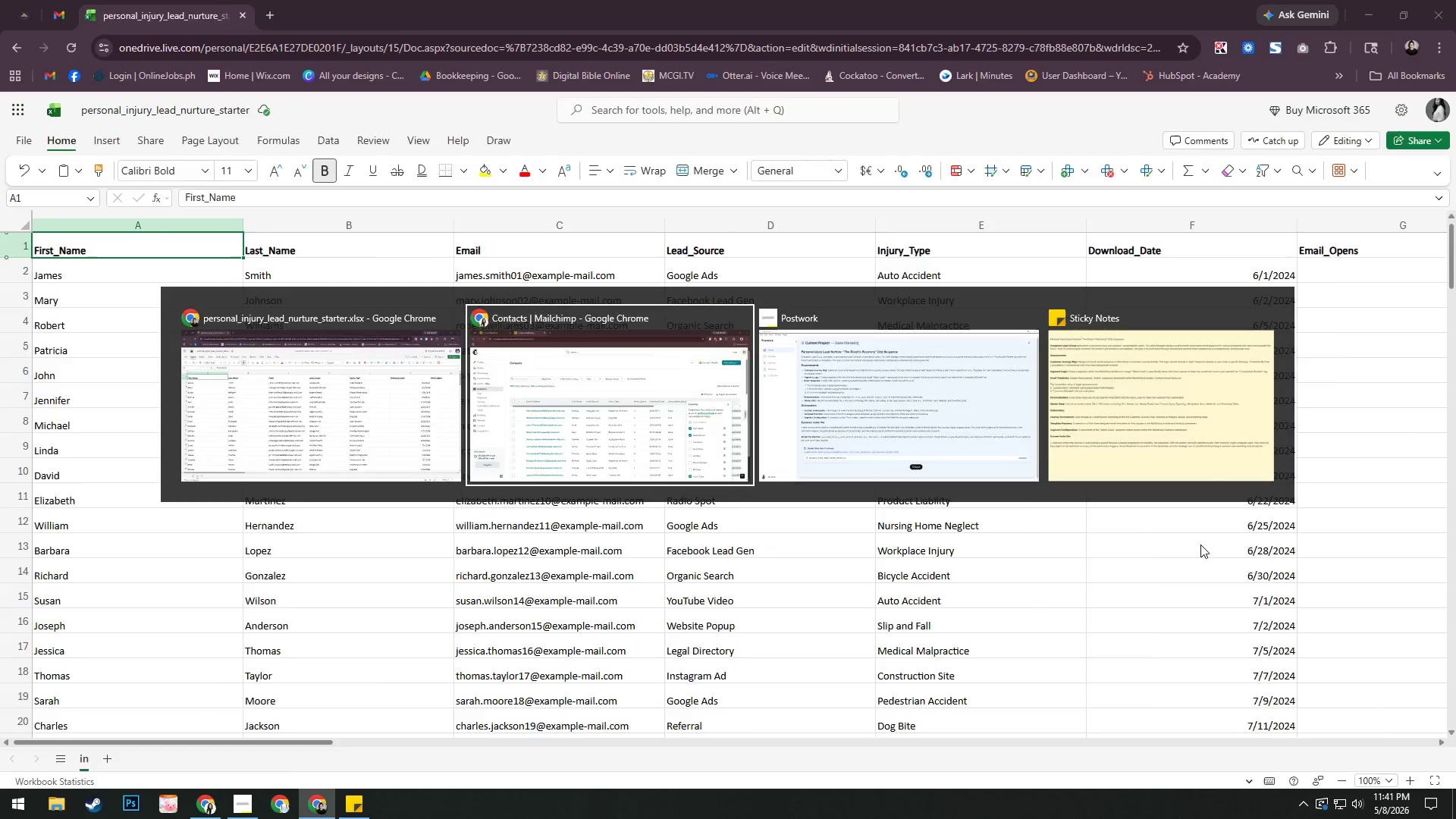 
key(Alt+Tab)
 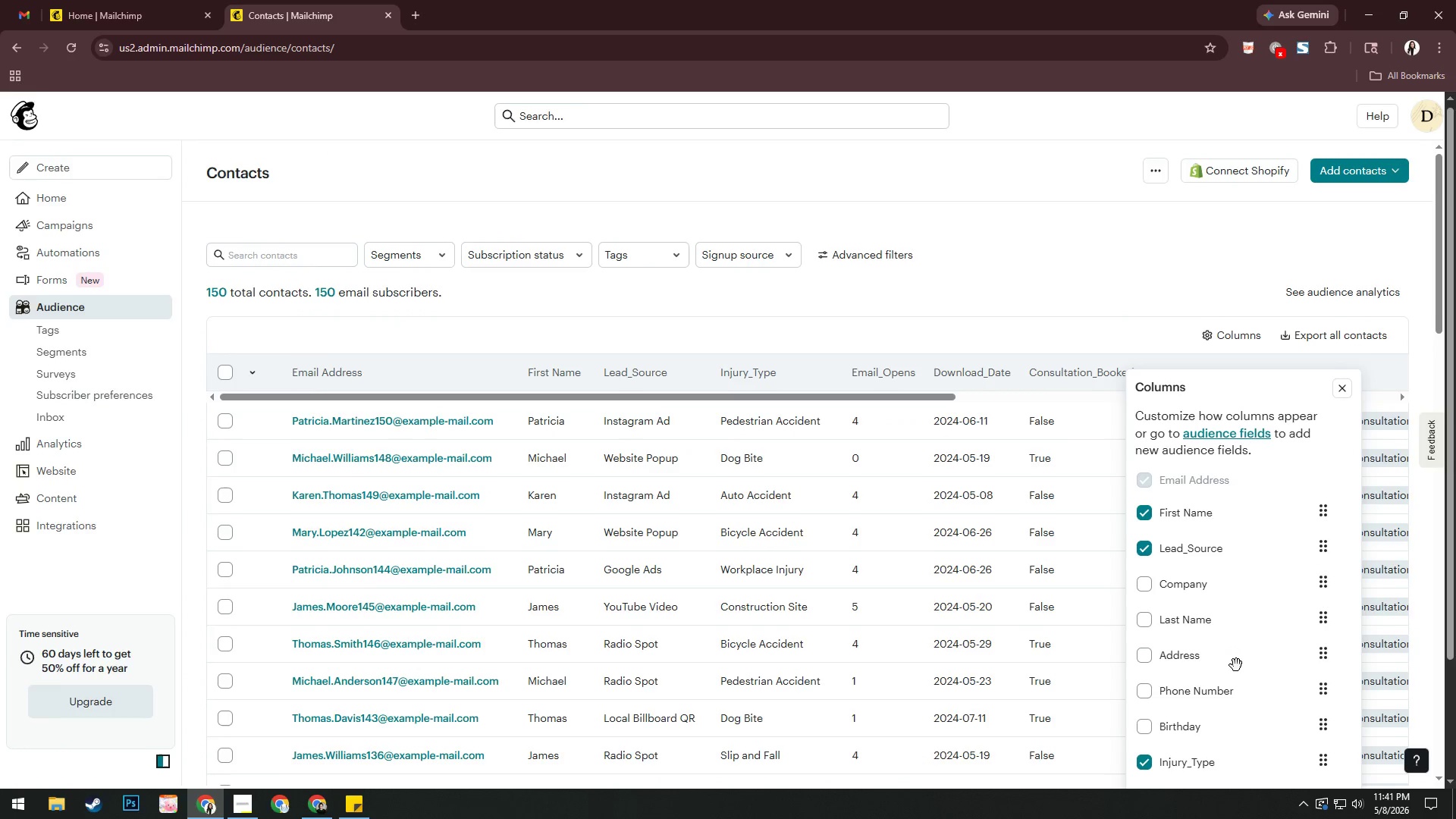 
scroll: coordinate [1236, 666], scroll_direction: down, amount: 1.0
 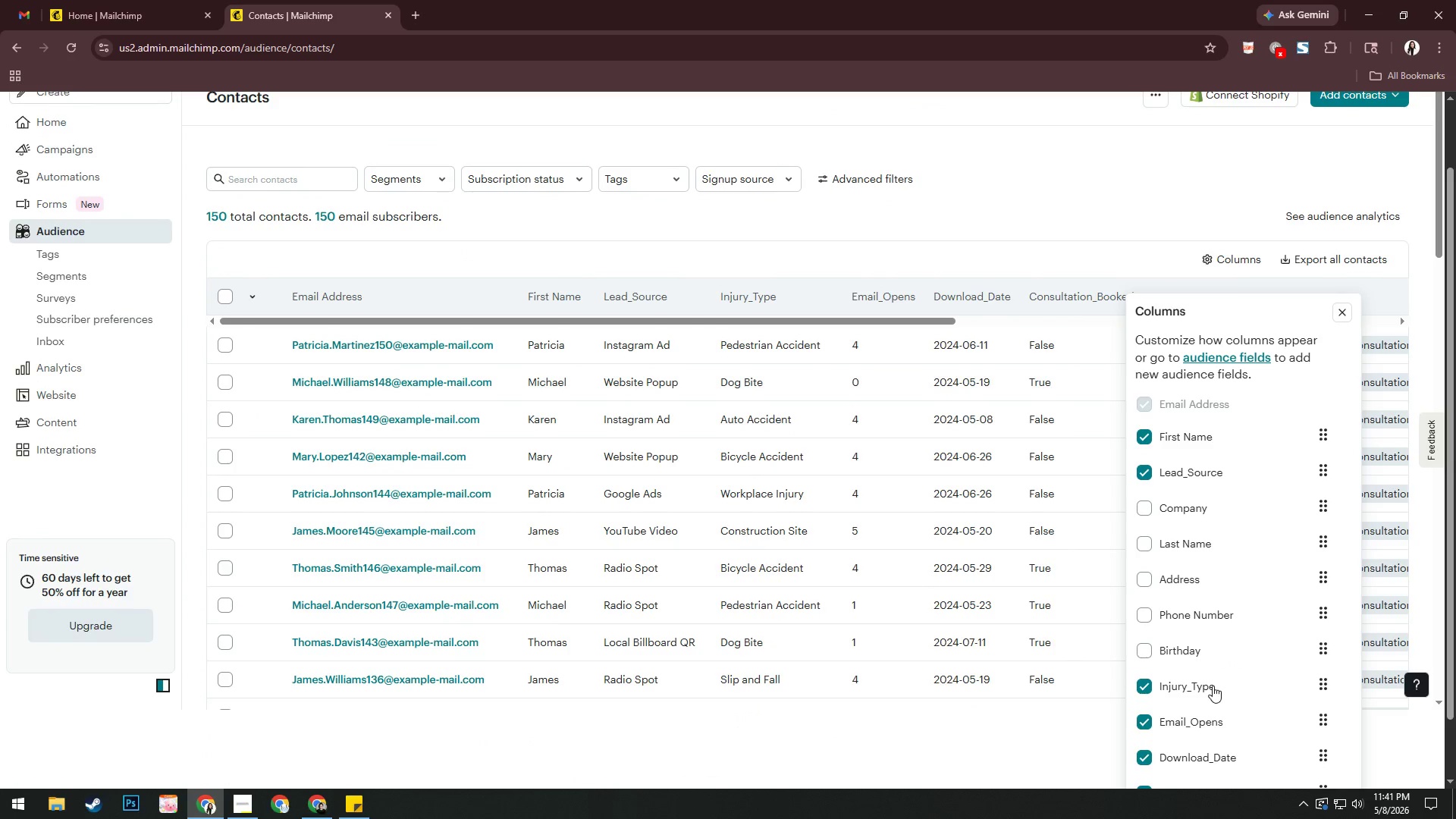 
left_click_drag(start_coordinate=[1212, 684], to_coordinate=[1211, 483])
 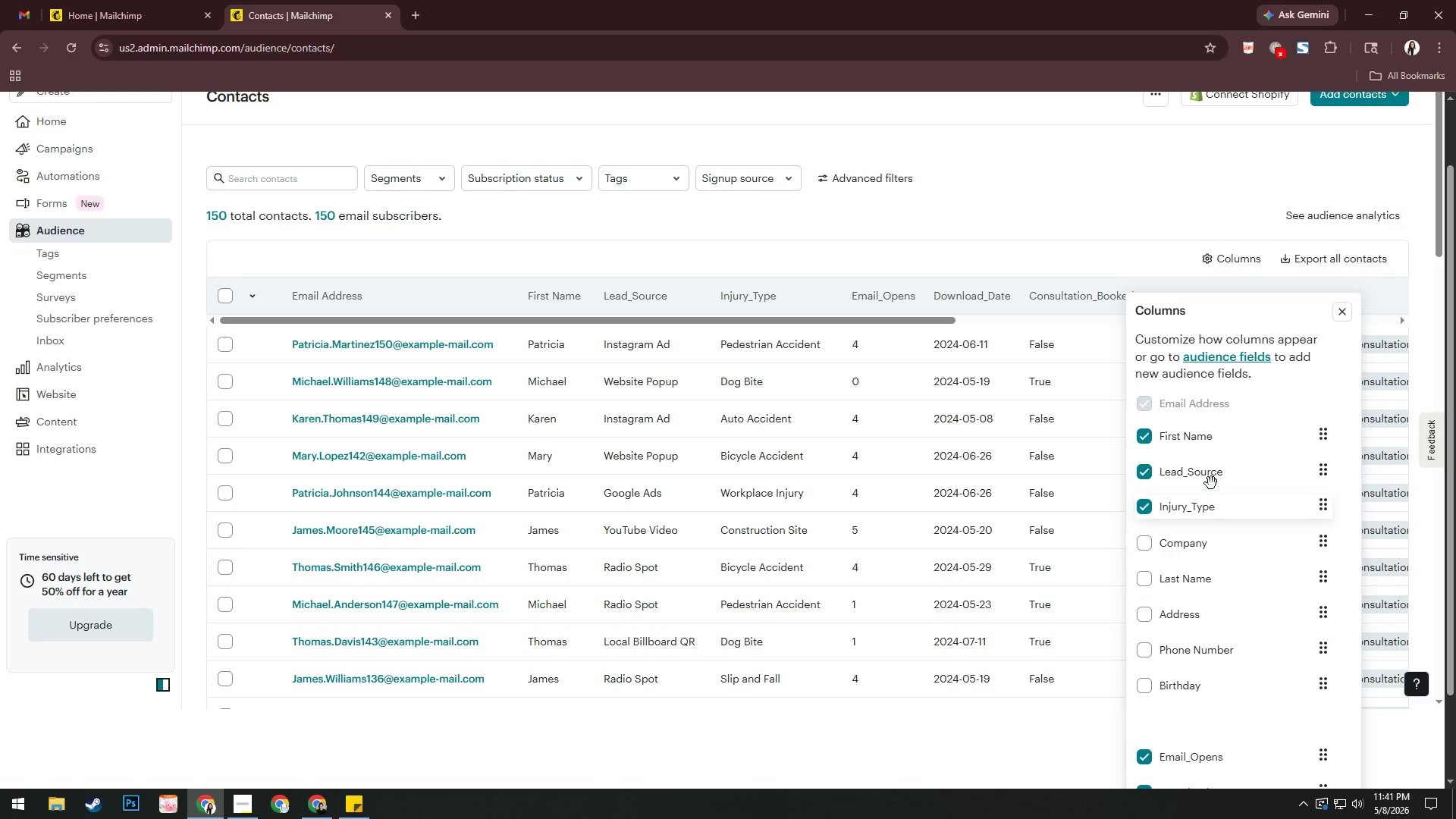 
key(Alt+AltLeft)
 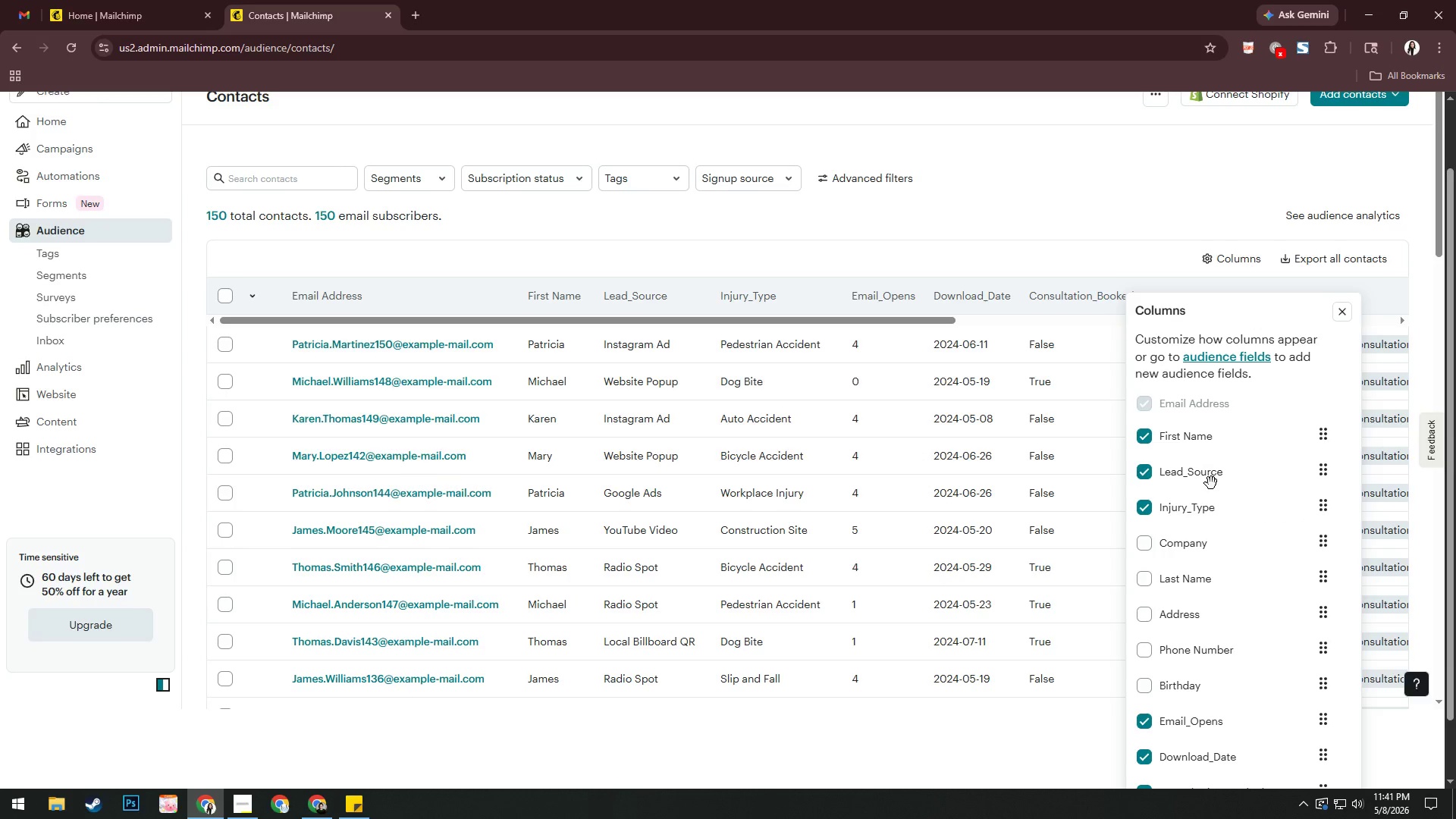 
key(Alt+Tab)
 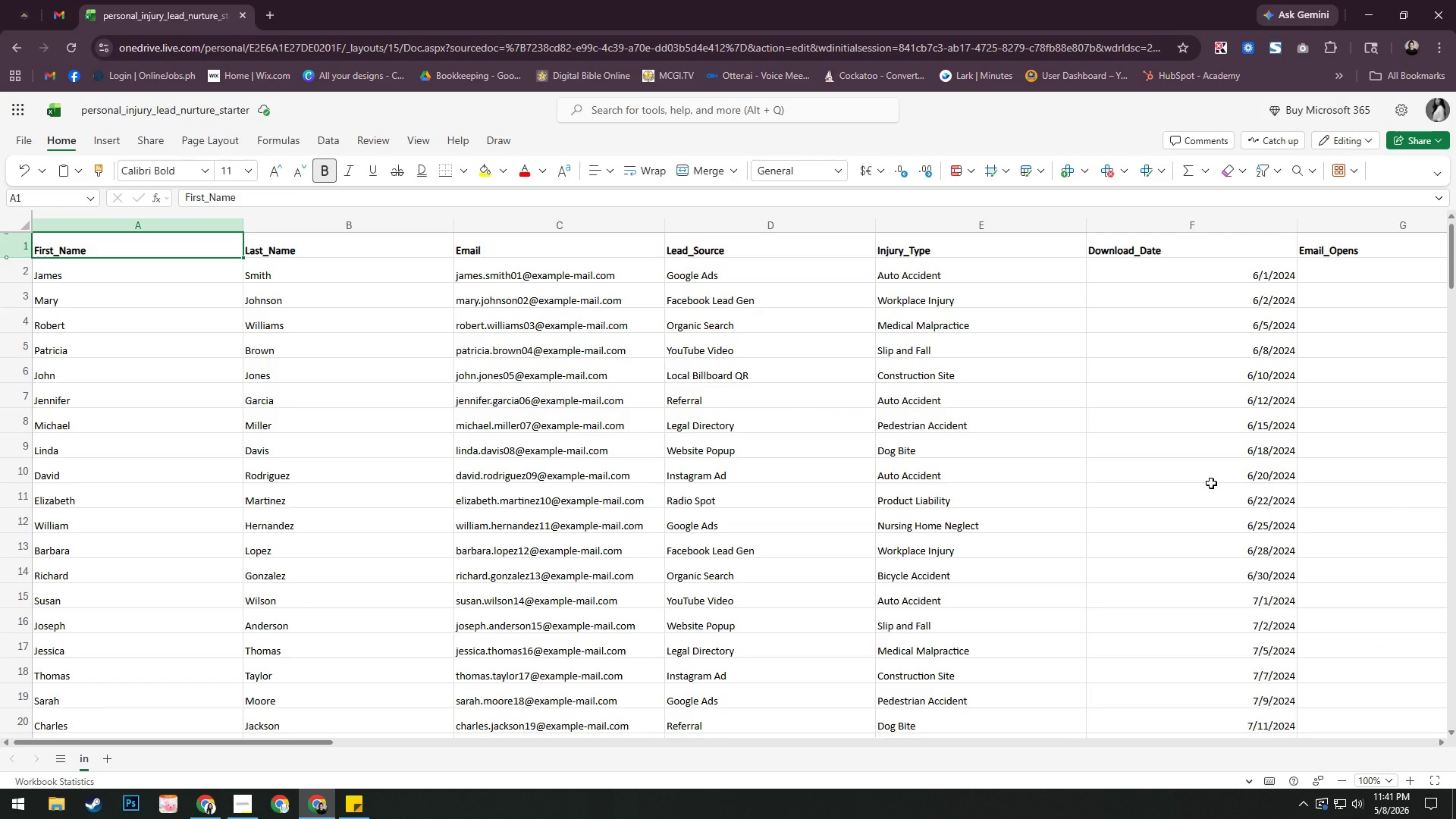 
key(Alt+AltLeft)
 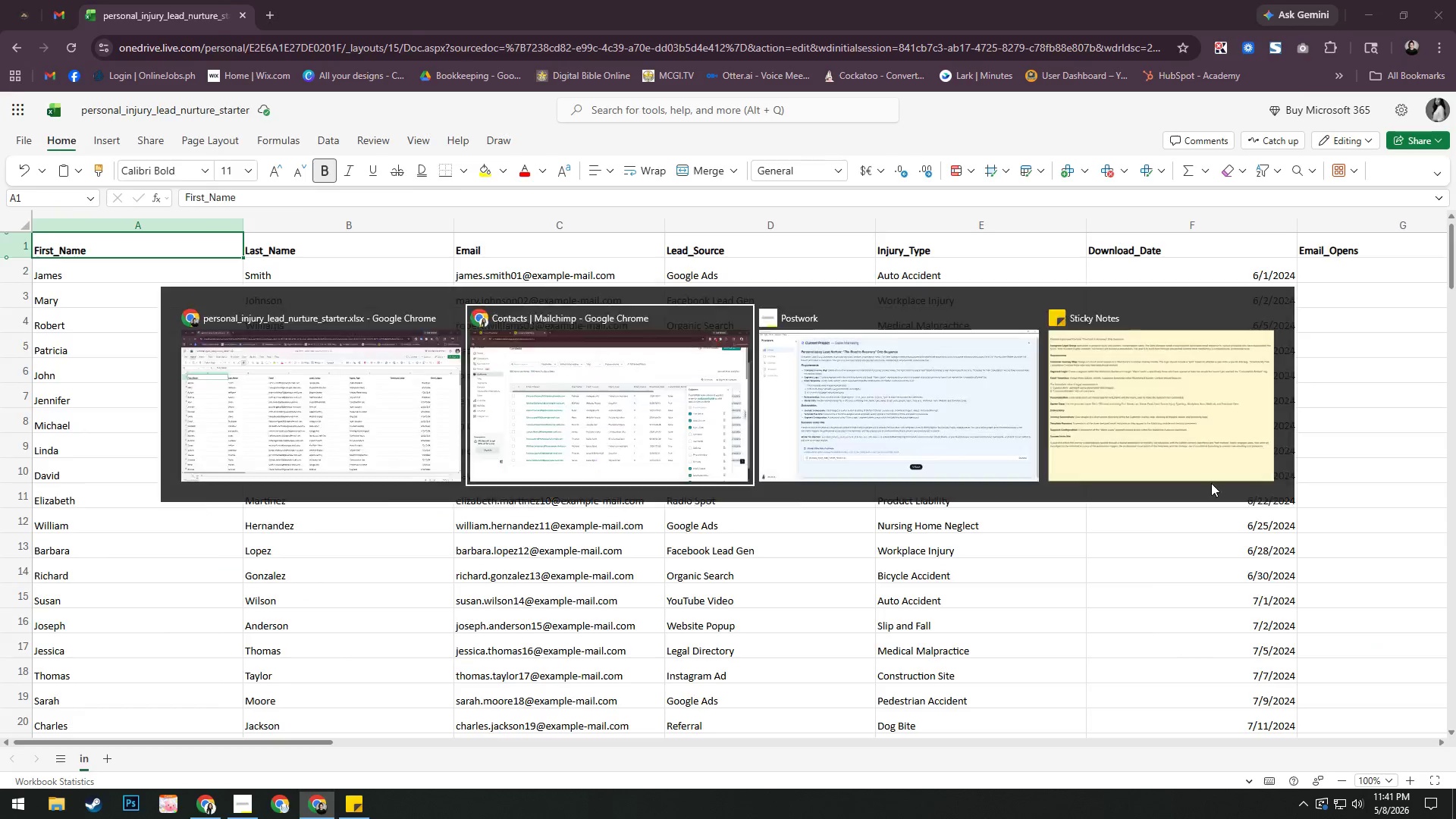 
key(Alt+Tab)
 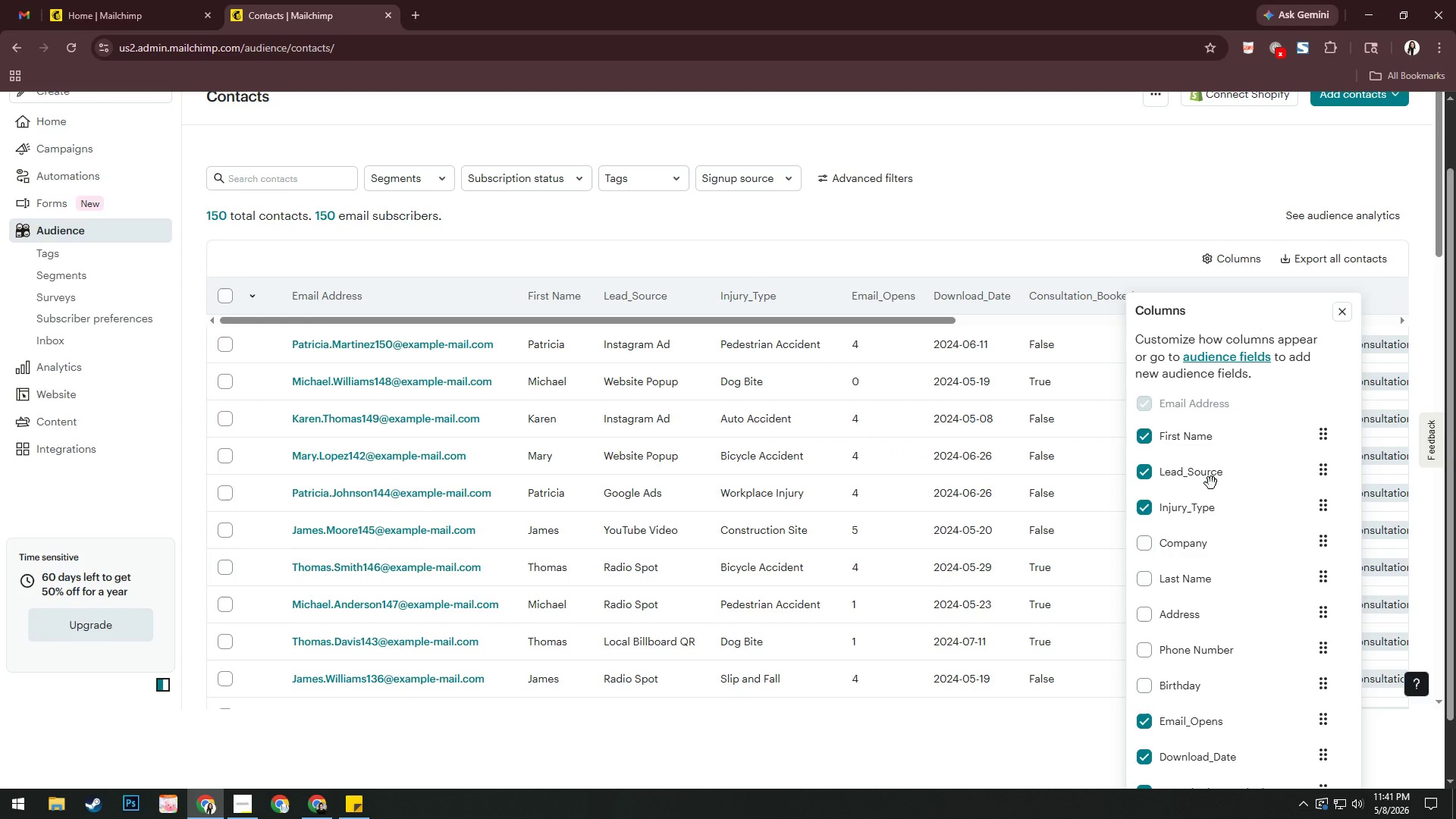 
key(Alt+AltLeft)
 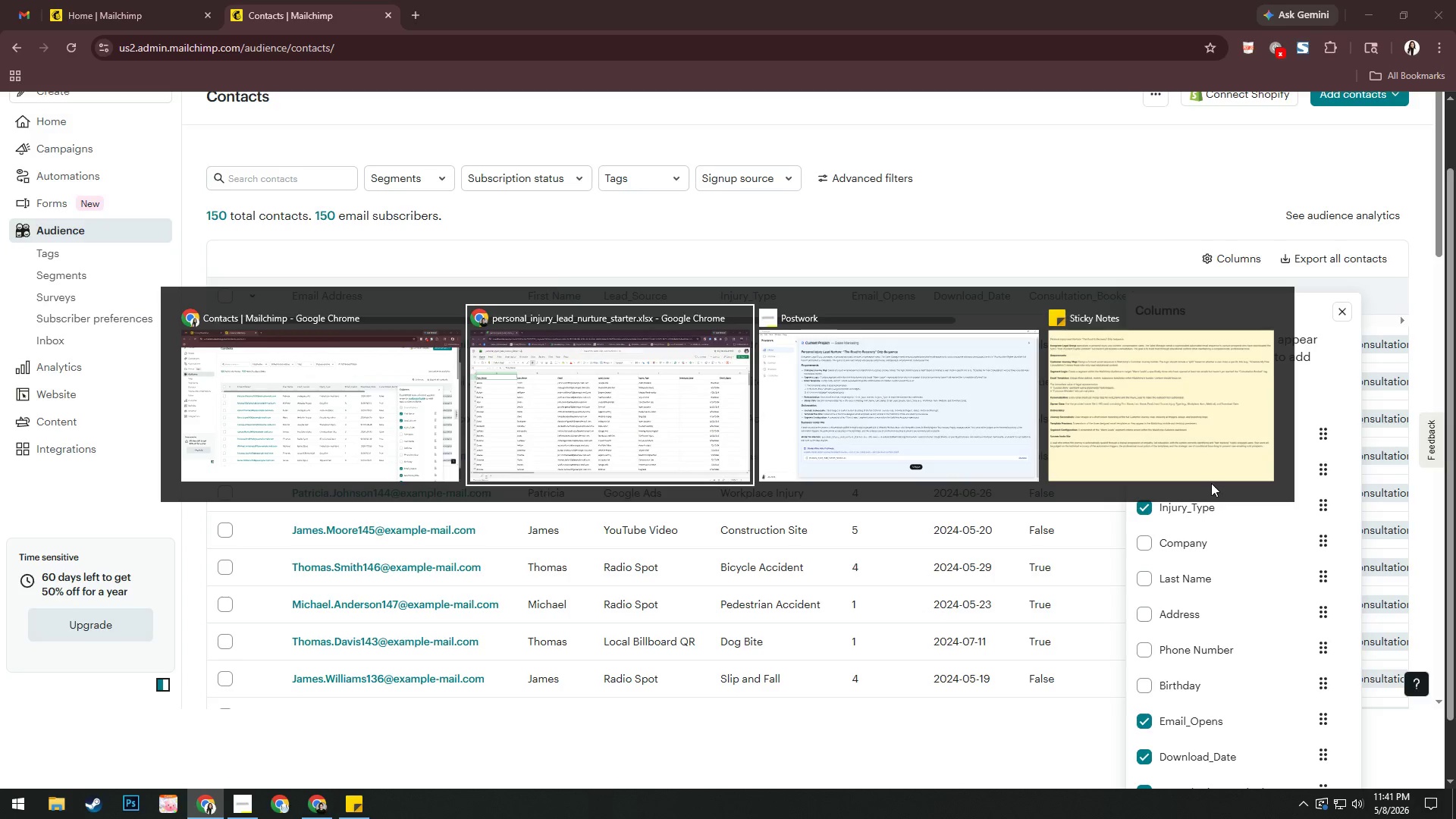 
key(Alt+Tab)
 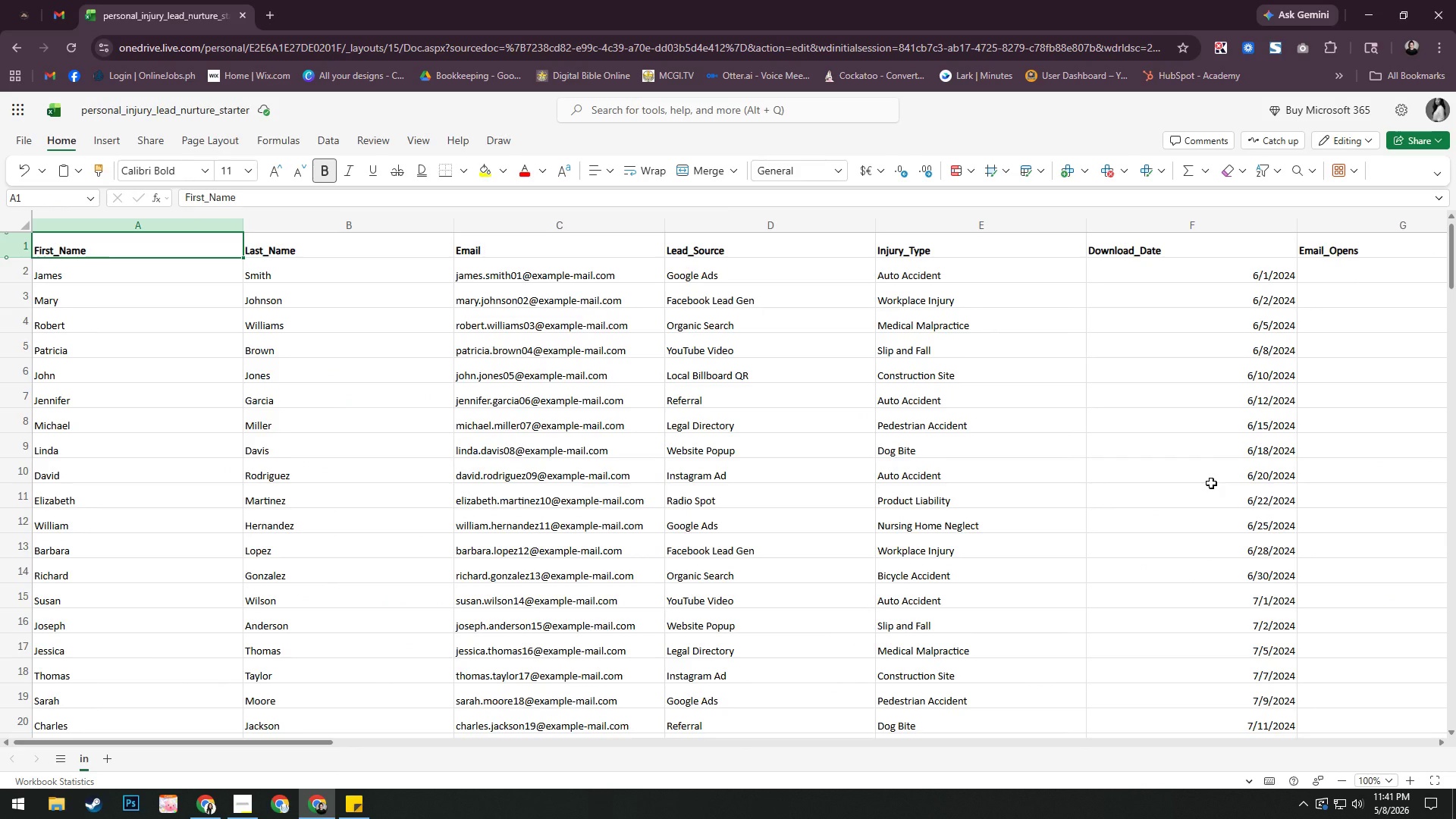 
key(Alt+AltLeft)
 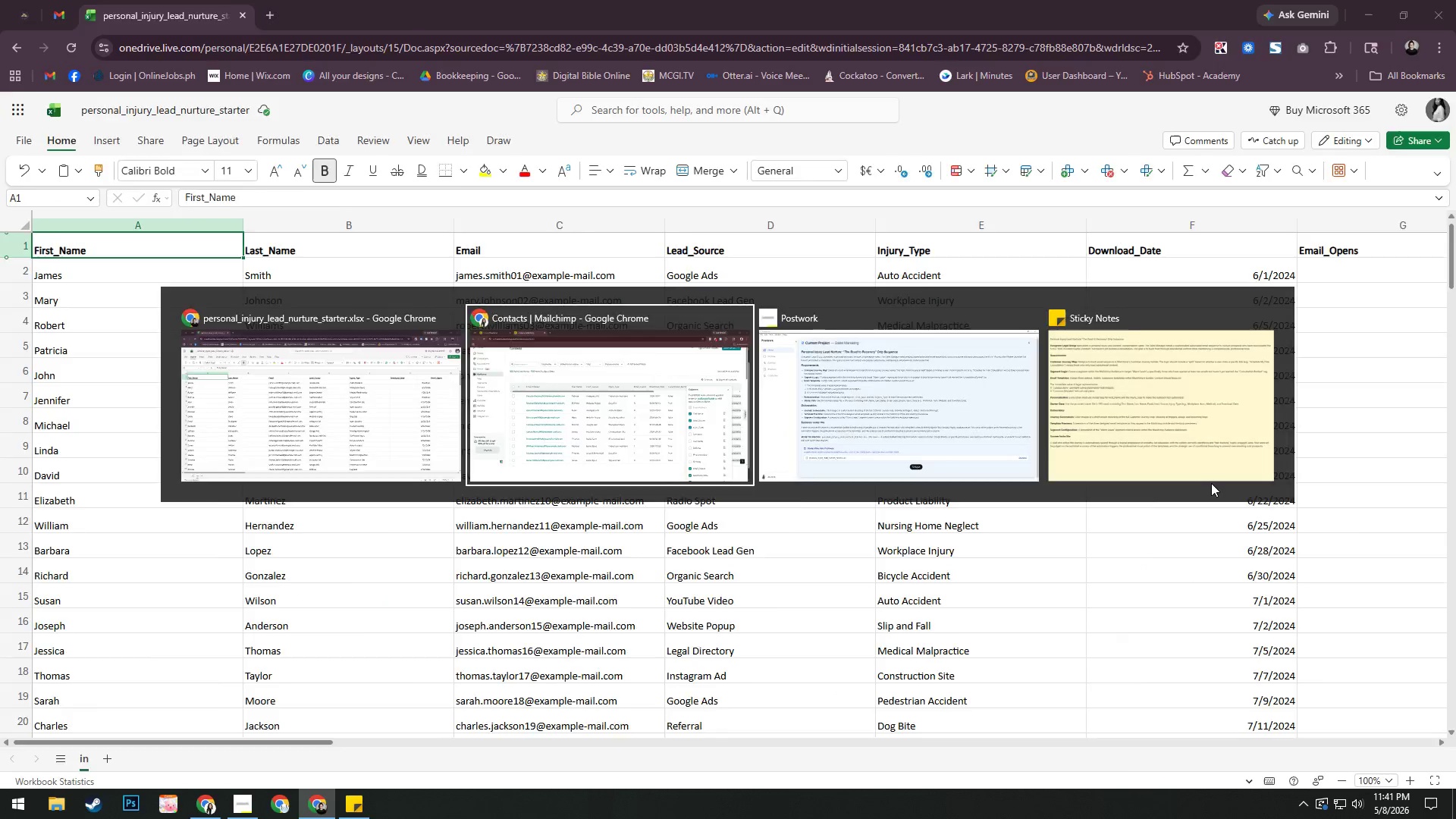 
key(Alt+Tab)
 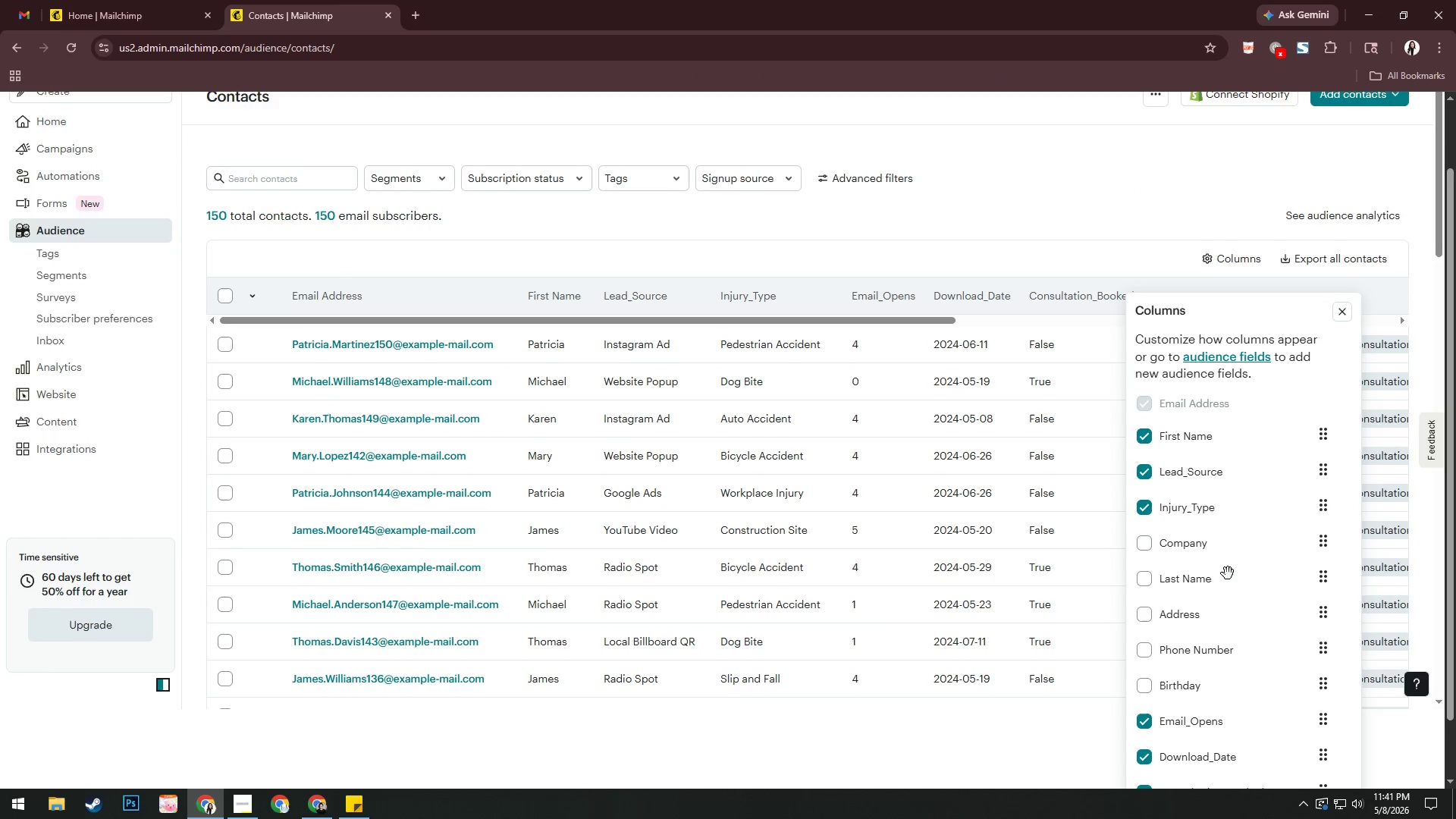 
scroll: coordinate [1229, 576], scroll_direction: down, amount: 3.0
 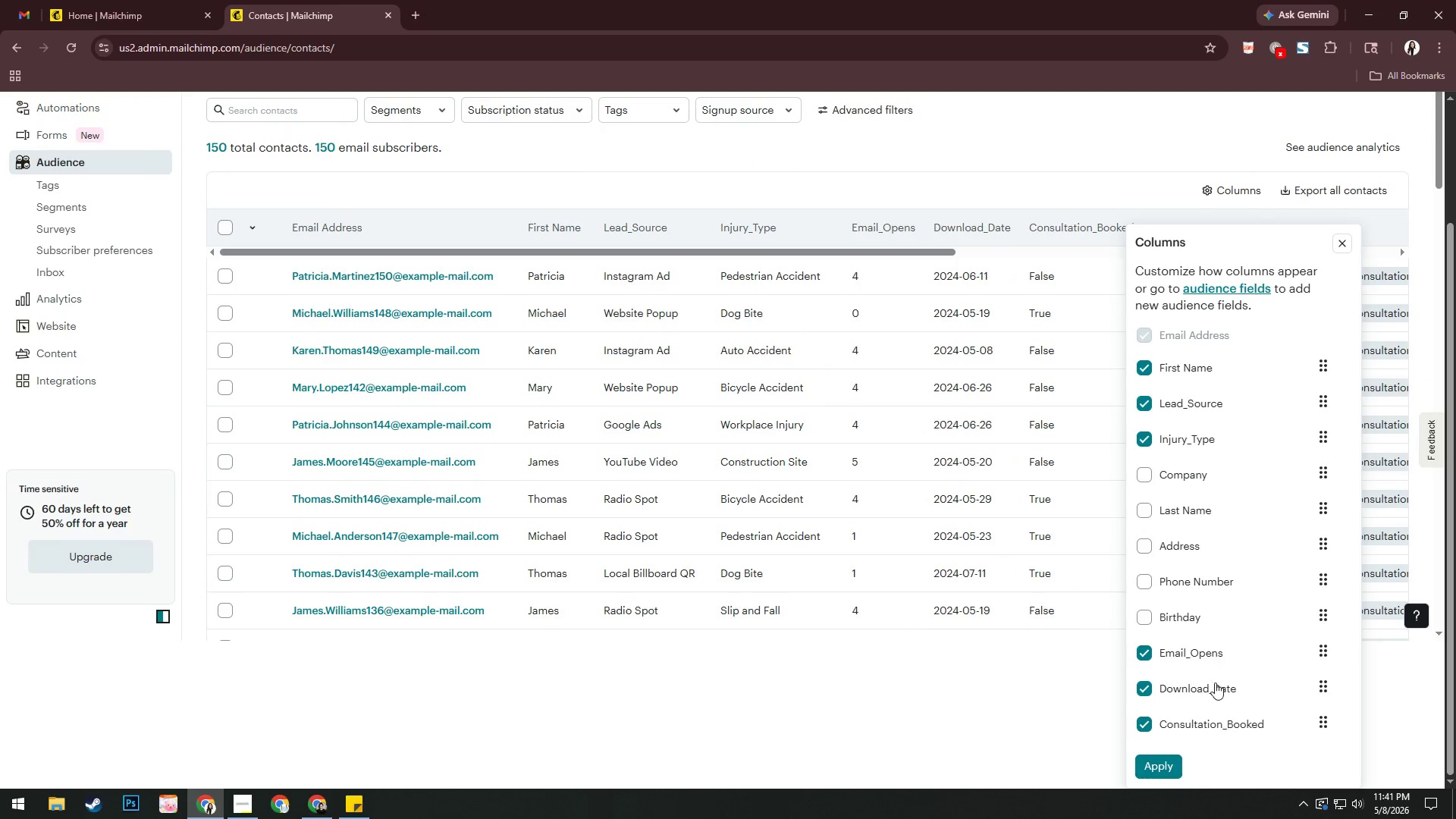 
left_click_drag(start_coordinate=[1213, 686], to_coordinate=[1208, 460])
 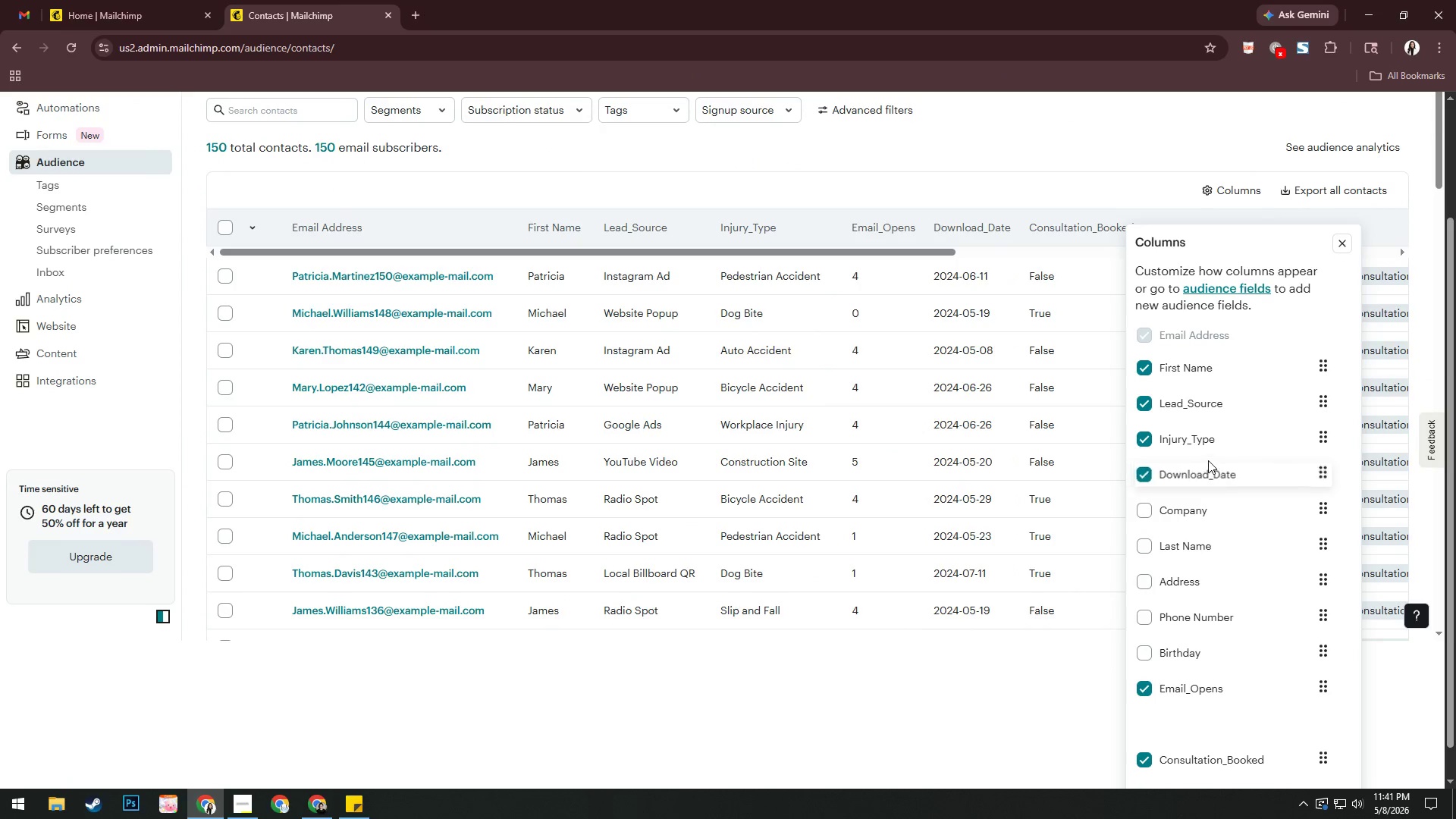 
key(Alt+AltLeft)
 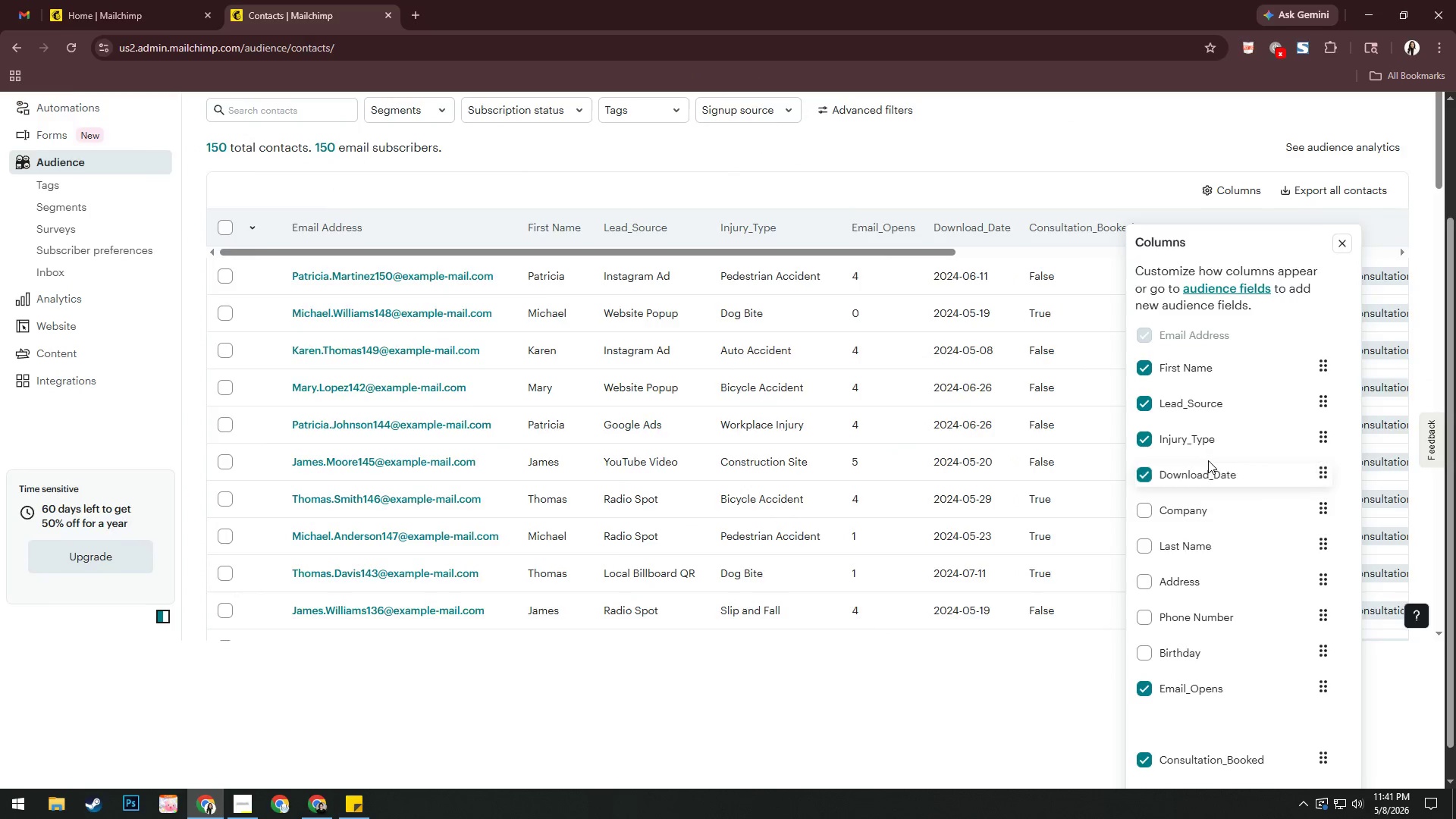 
key(Alt+Tab)
 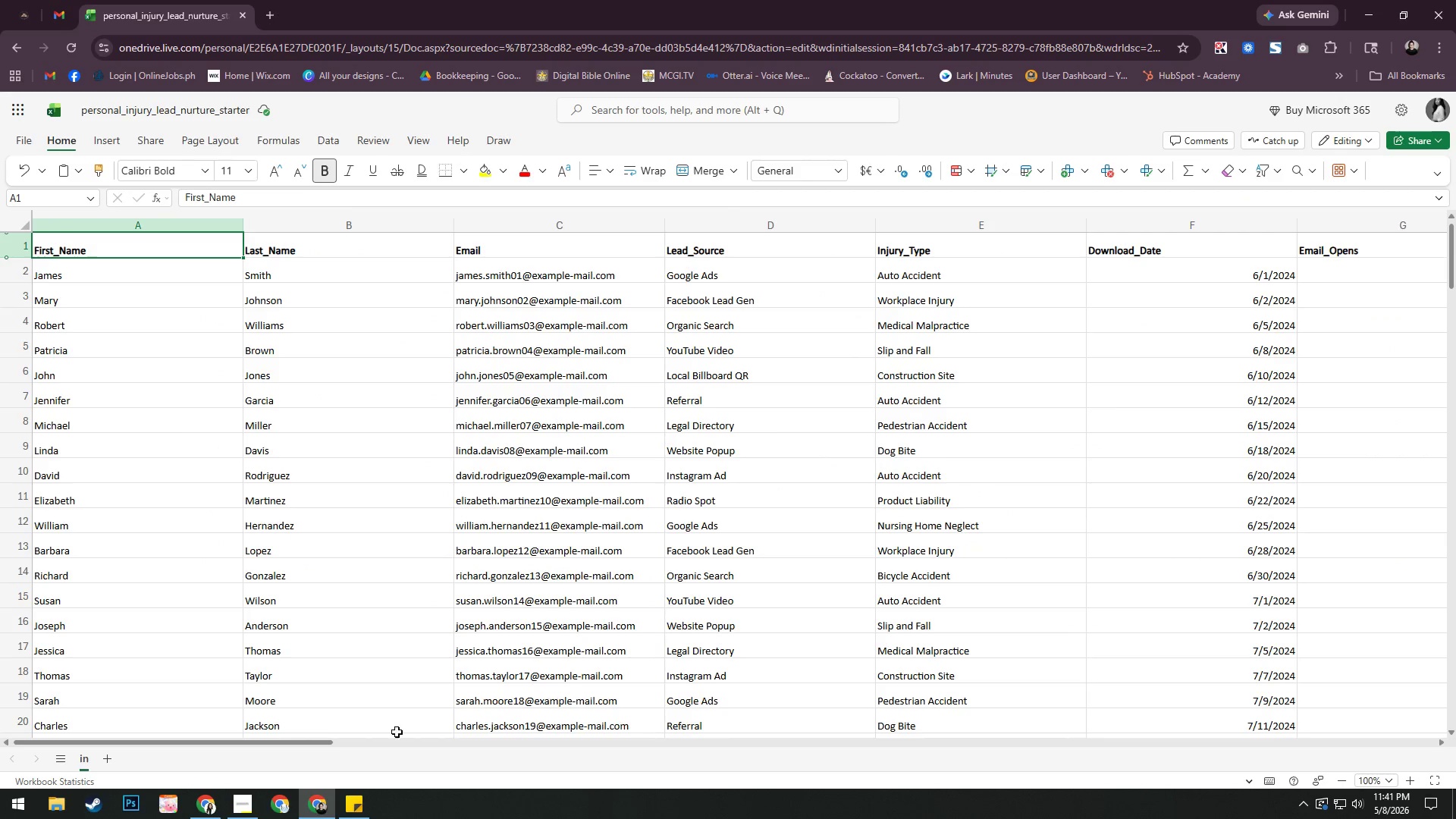 
left_click_drag(start_coordinate=[306, 739], to_coordinate=[438, 740])
 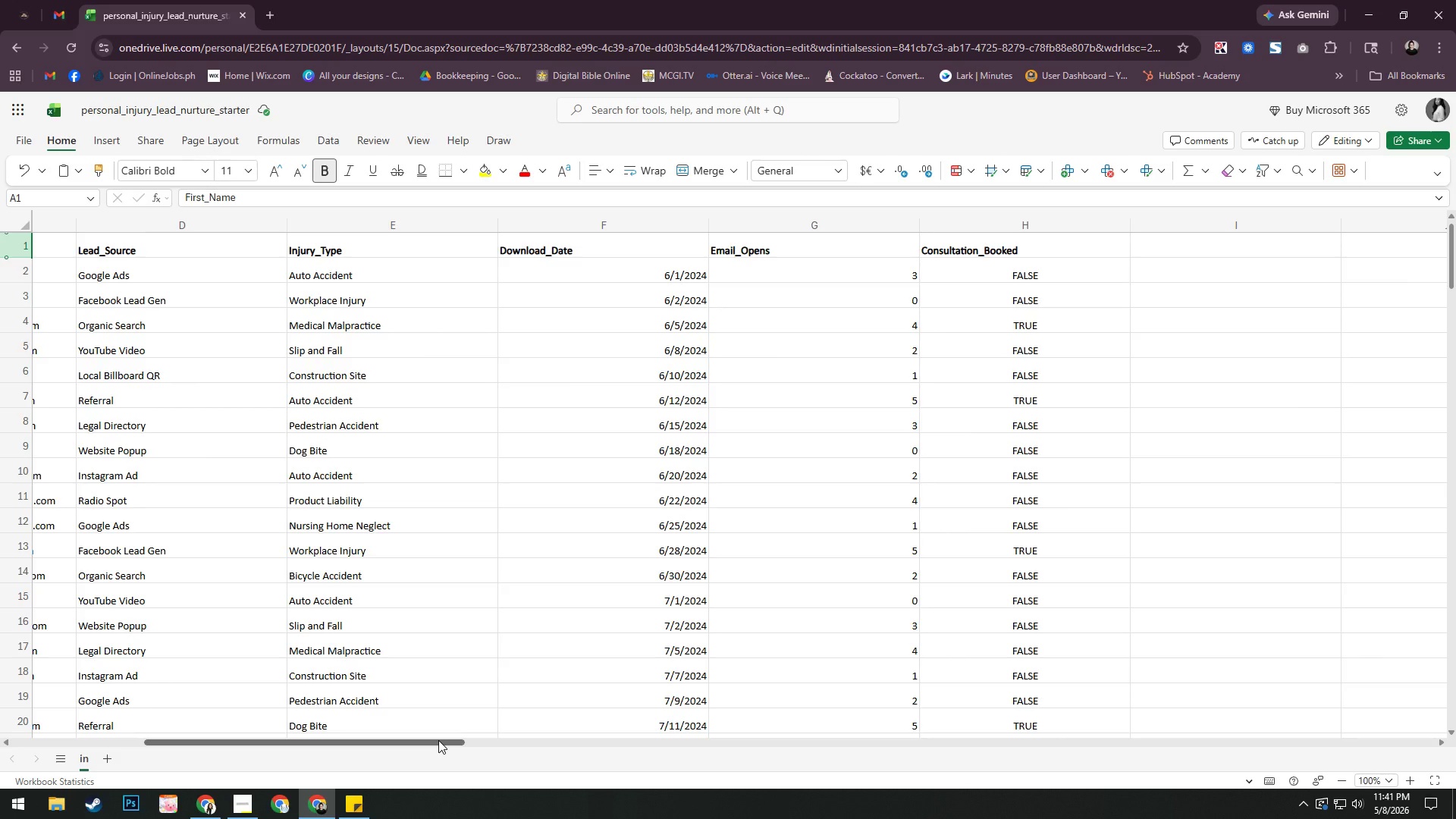 
key(Alt+AltLeft)
 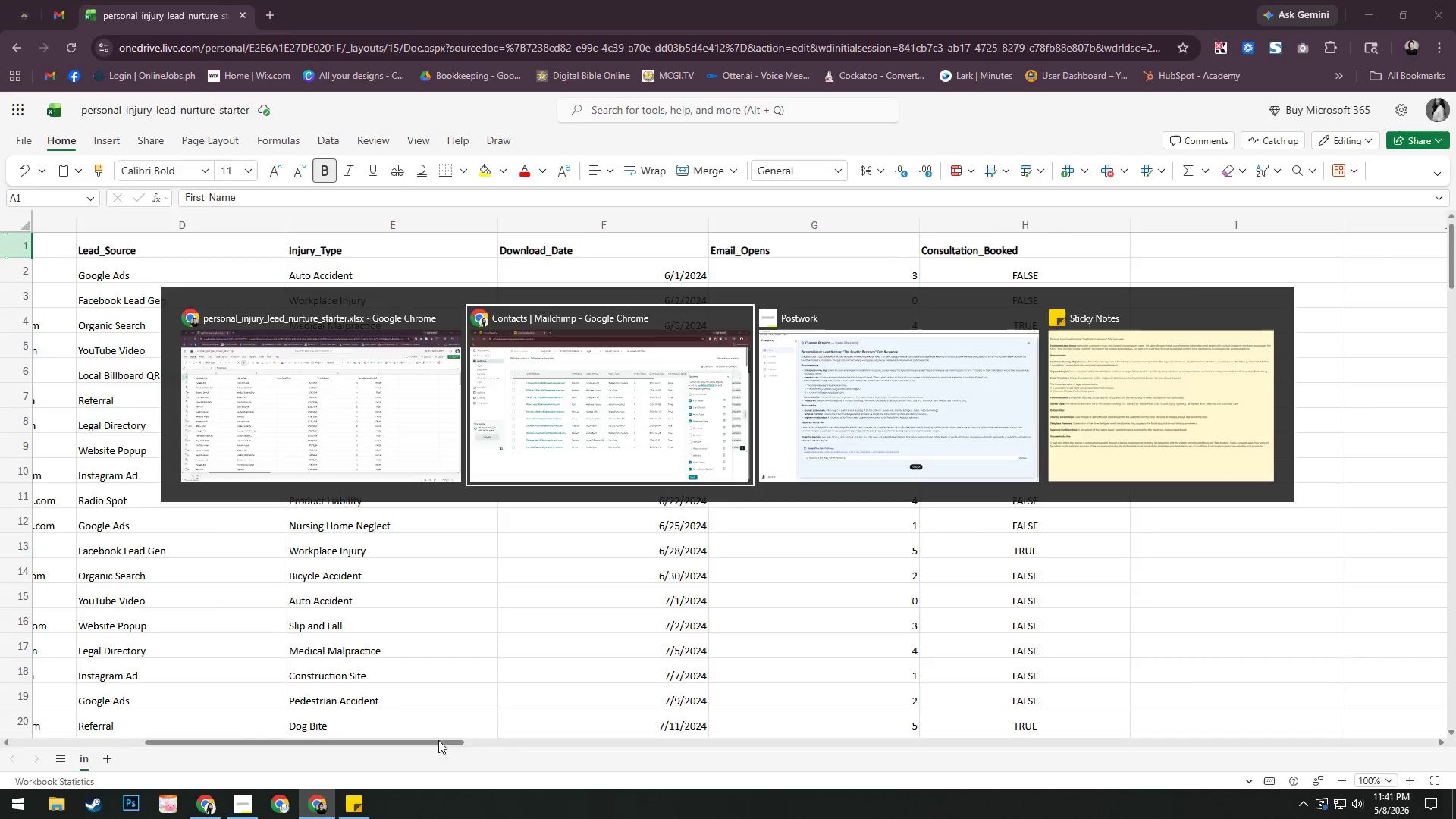 
key(Alt+Tab)
 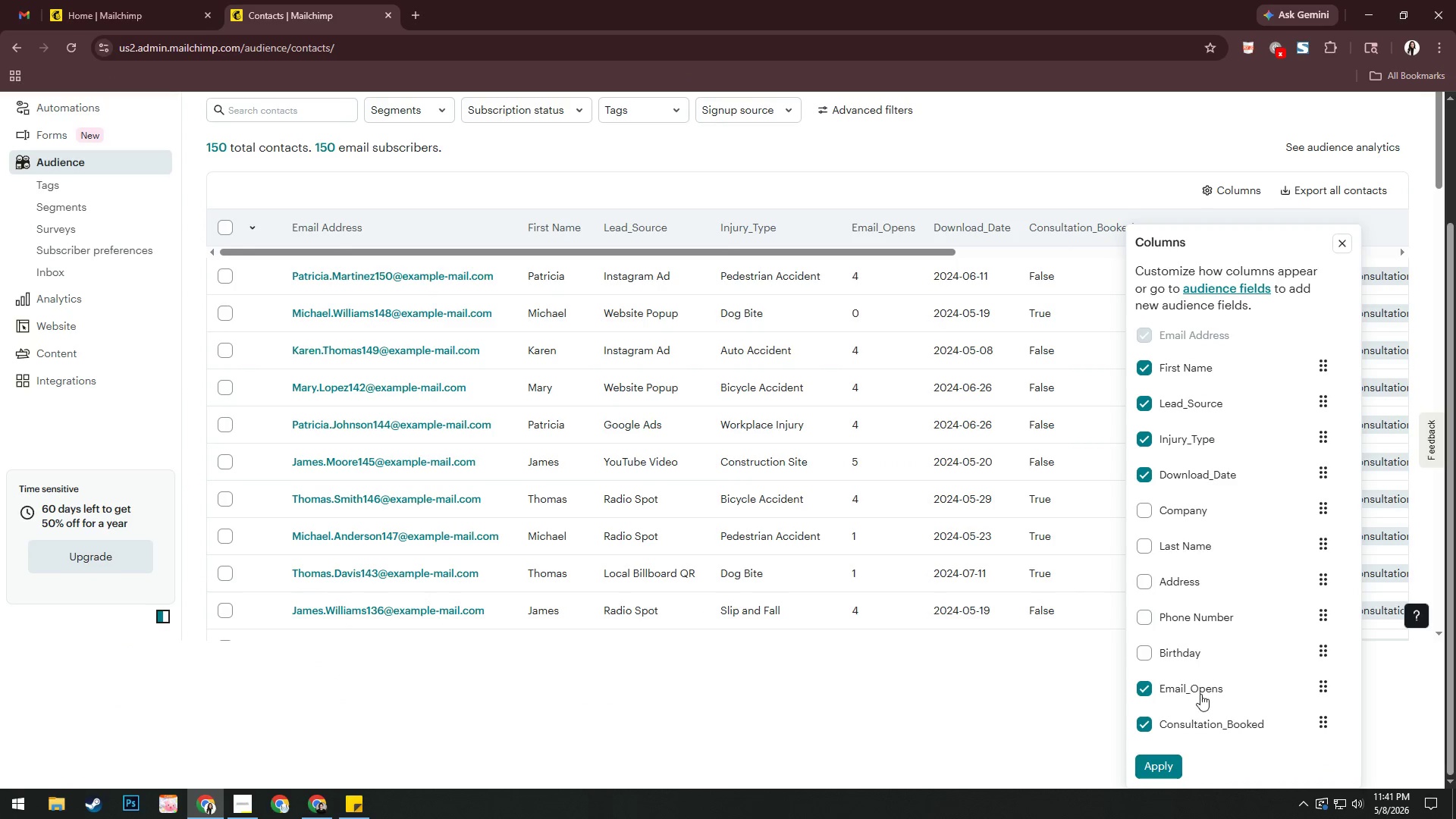 
left_click_drag(start_coordinate=[1201, 692], to_coordinate=[1205, 475])
 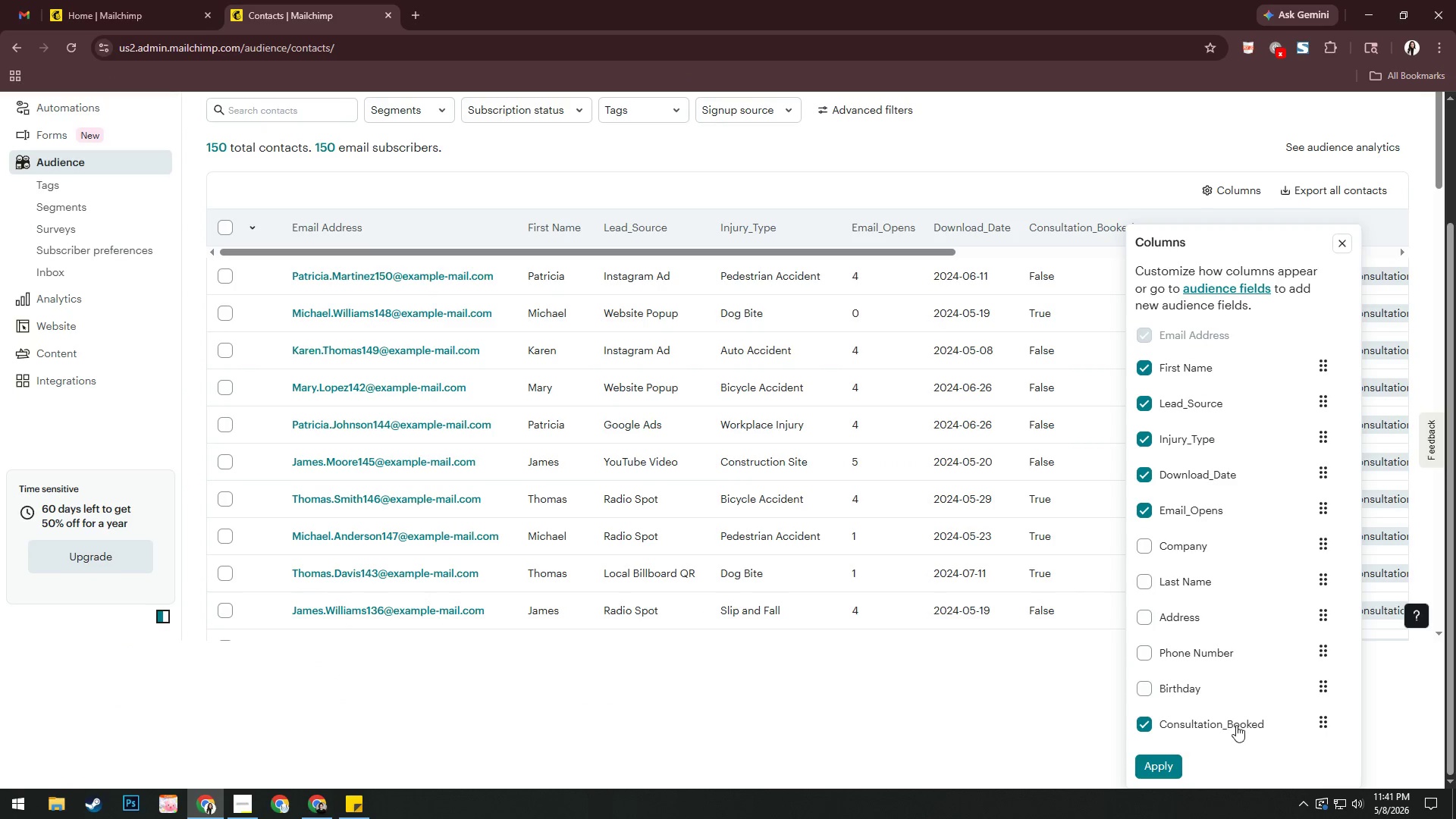 
left_click_drag(start_coordinate=[1236, 724], to_coordinate=[1204, 522])
 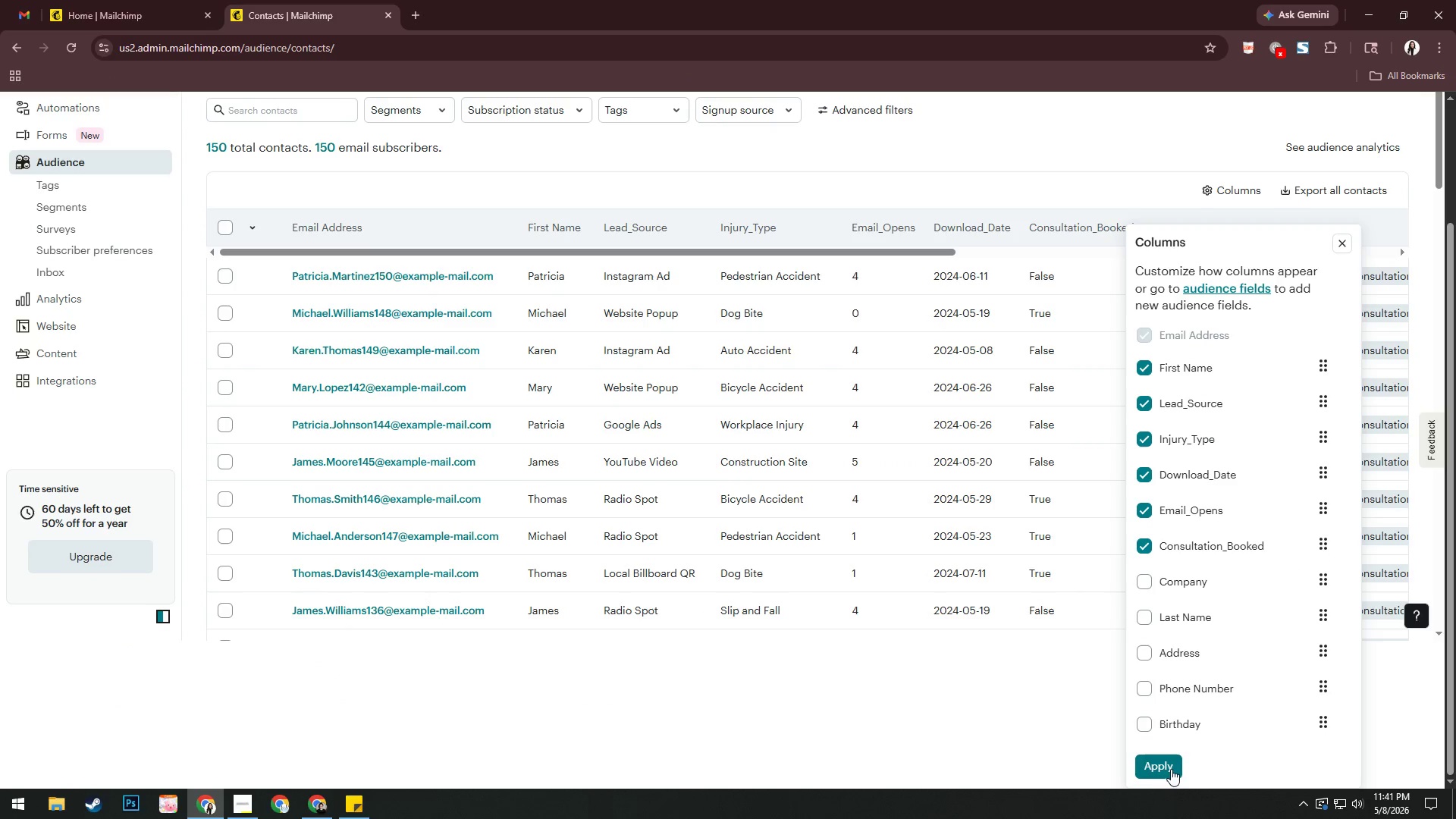 
left_click([1172, 763])
 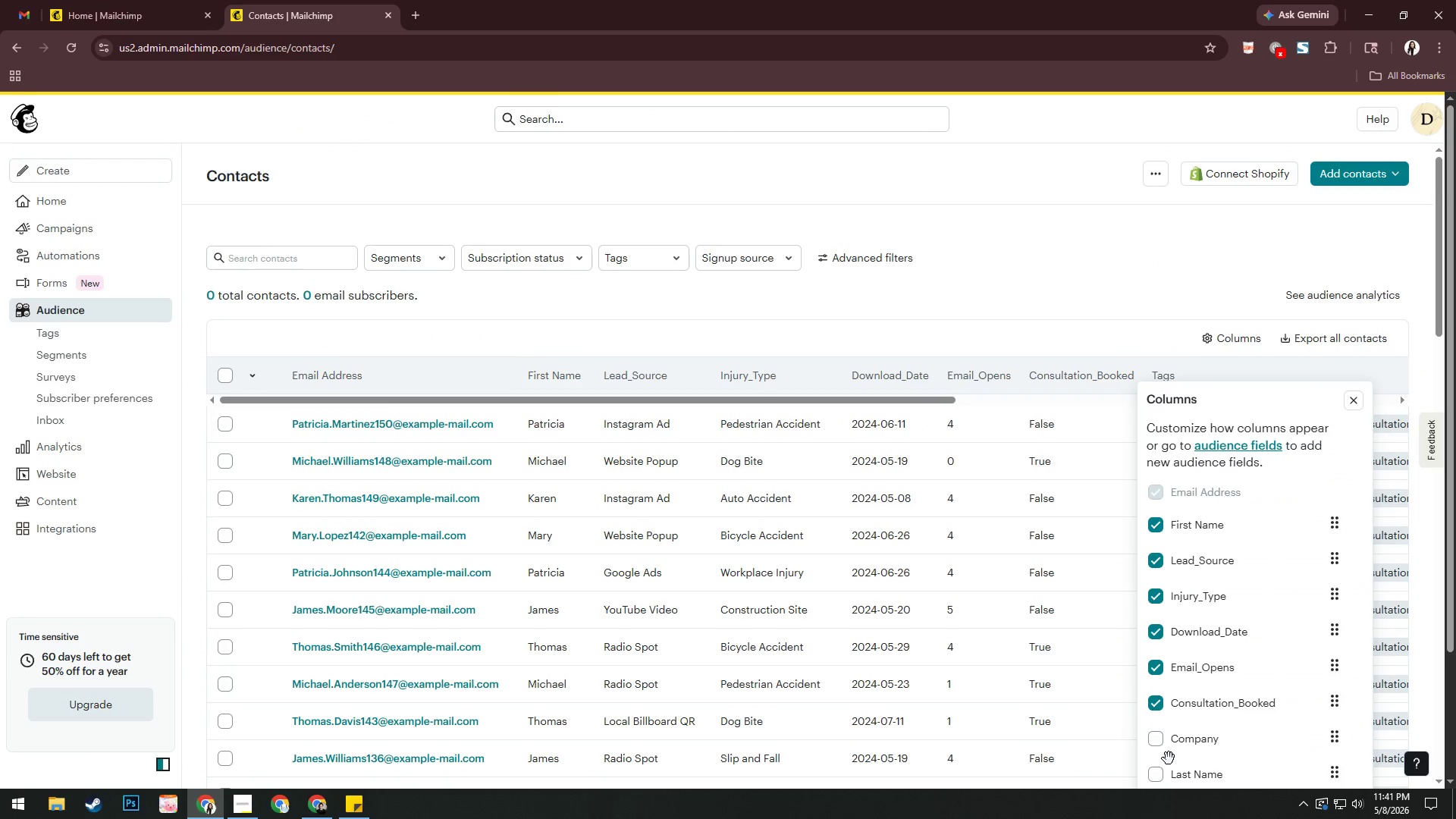 
left_click([998, 284])
 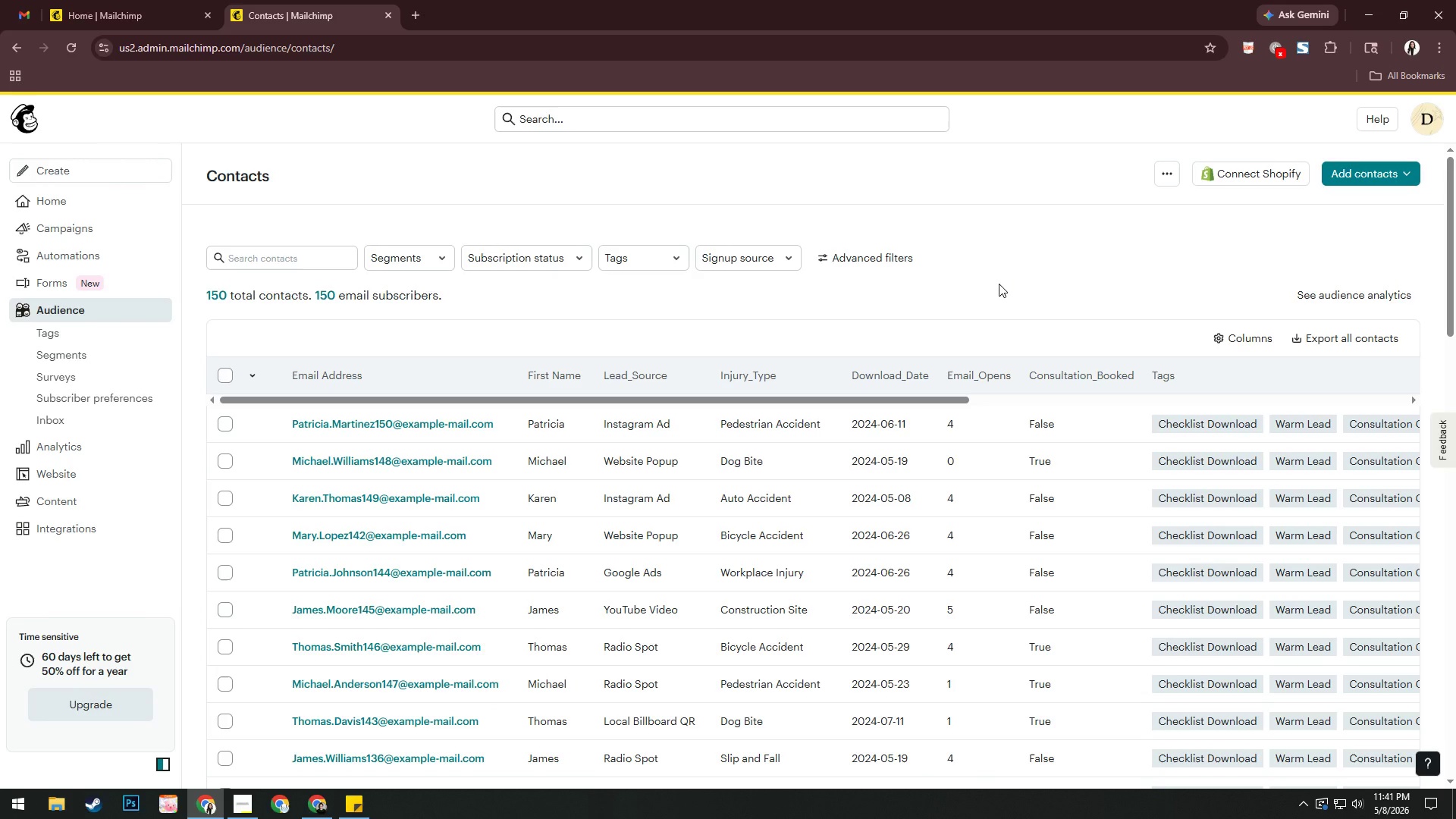 
wait(14.22)
 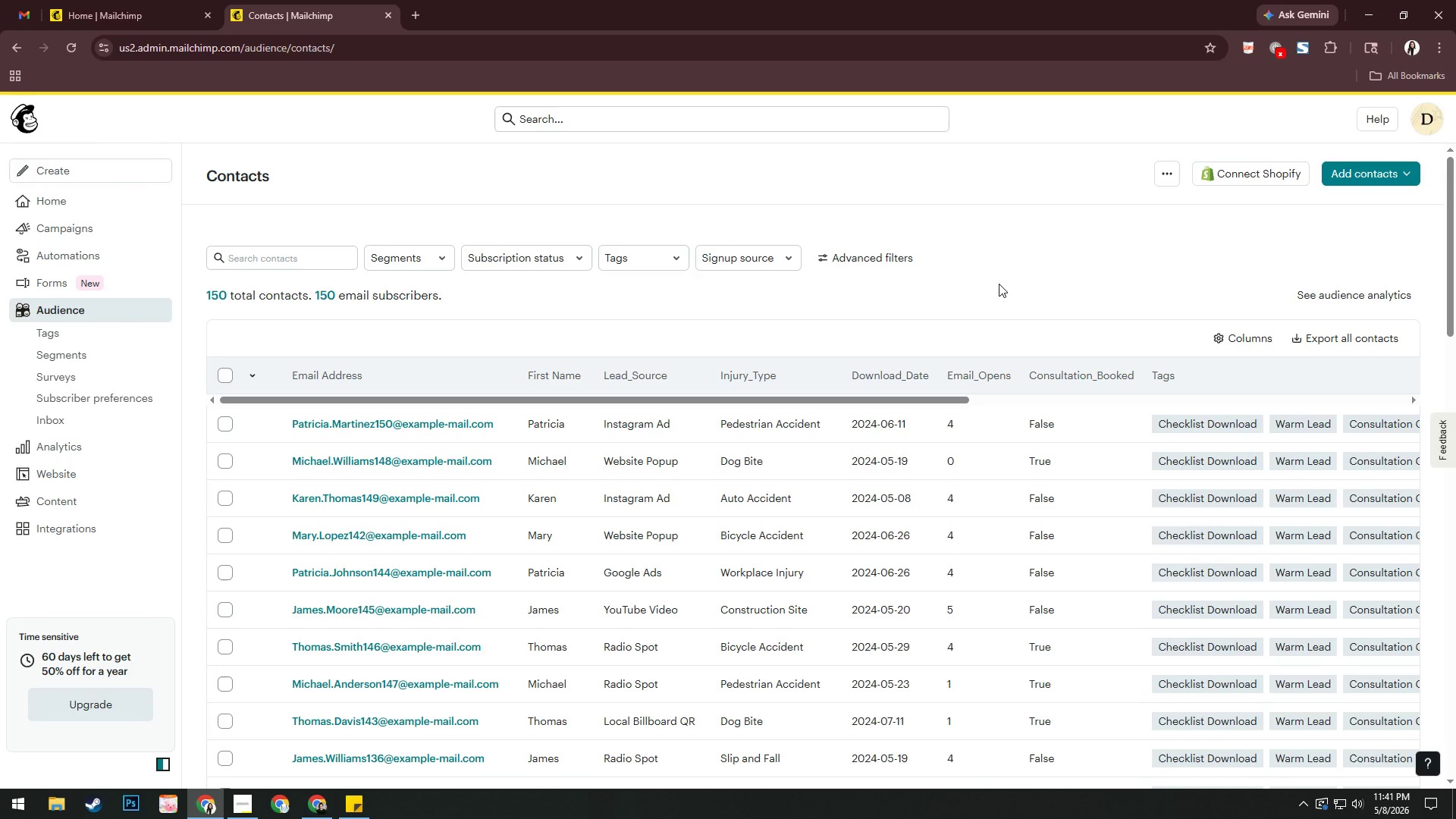 
key(Alt+AltLeft)
 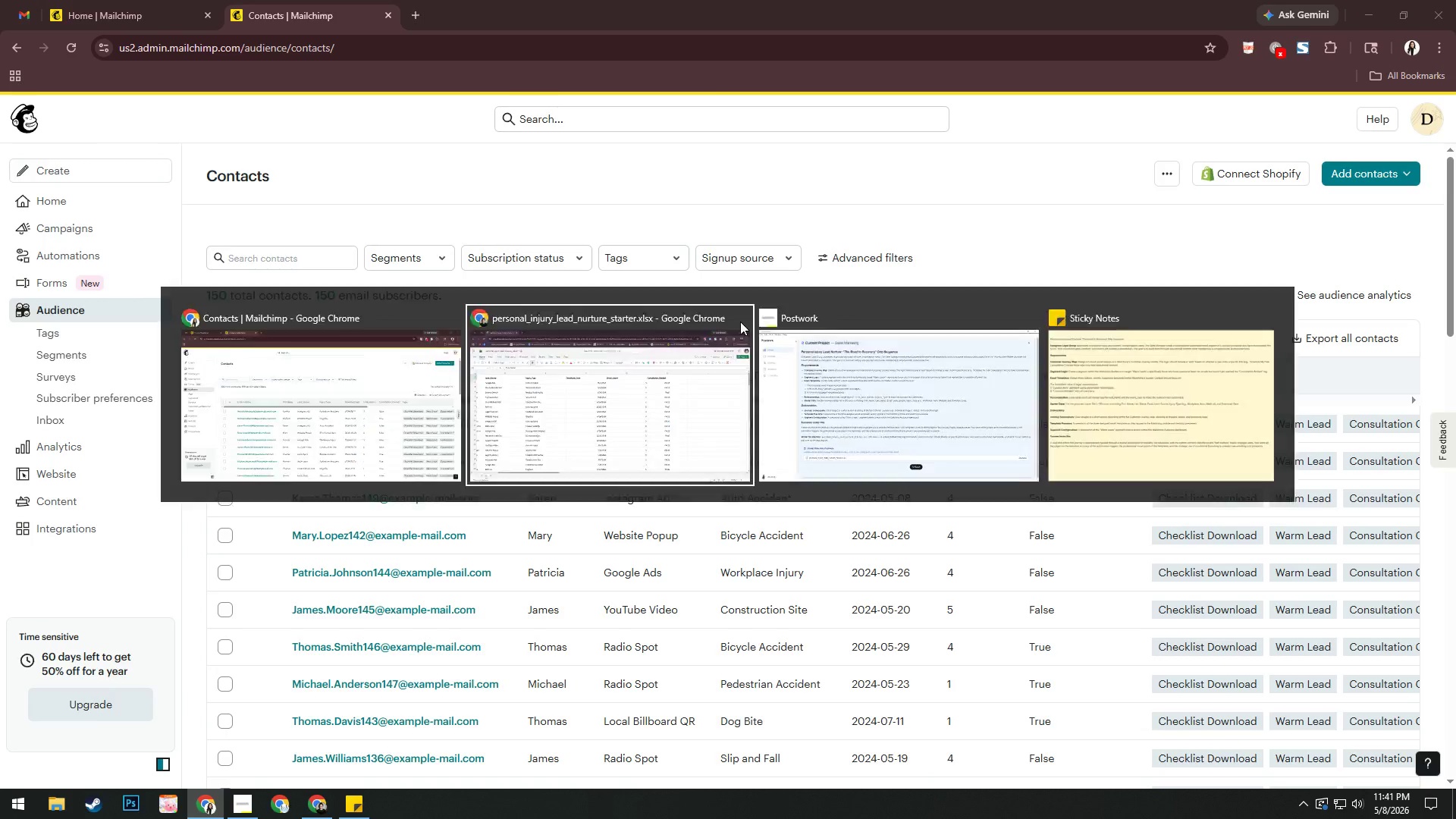 
key(Alt+Tab)
 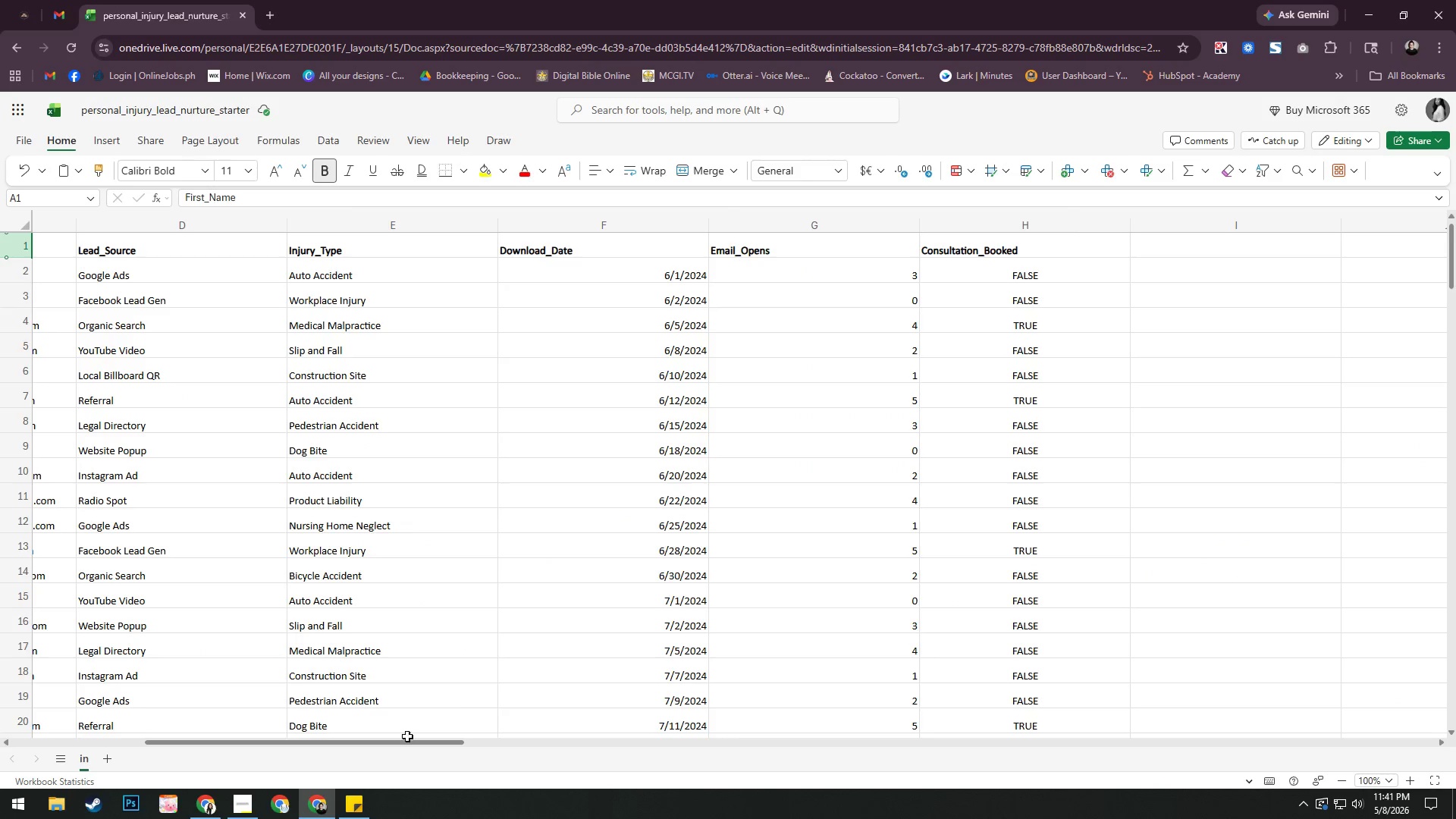 
left_click_drag(start_coordinate=[422, 738], to_coordinate=[78, 720])
 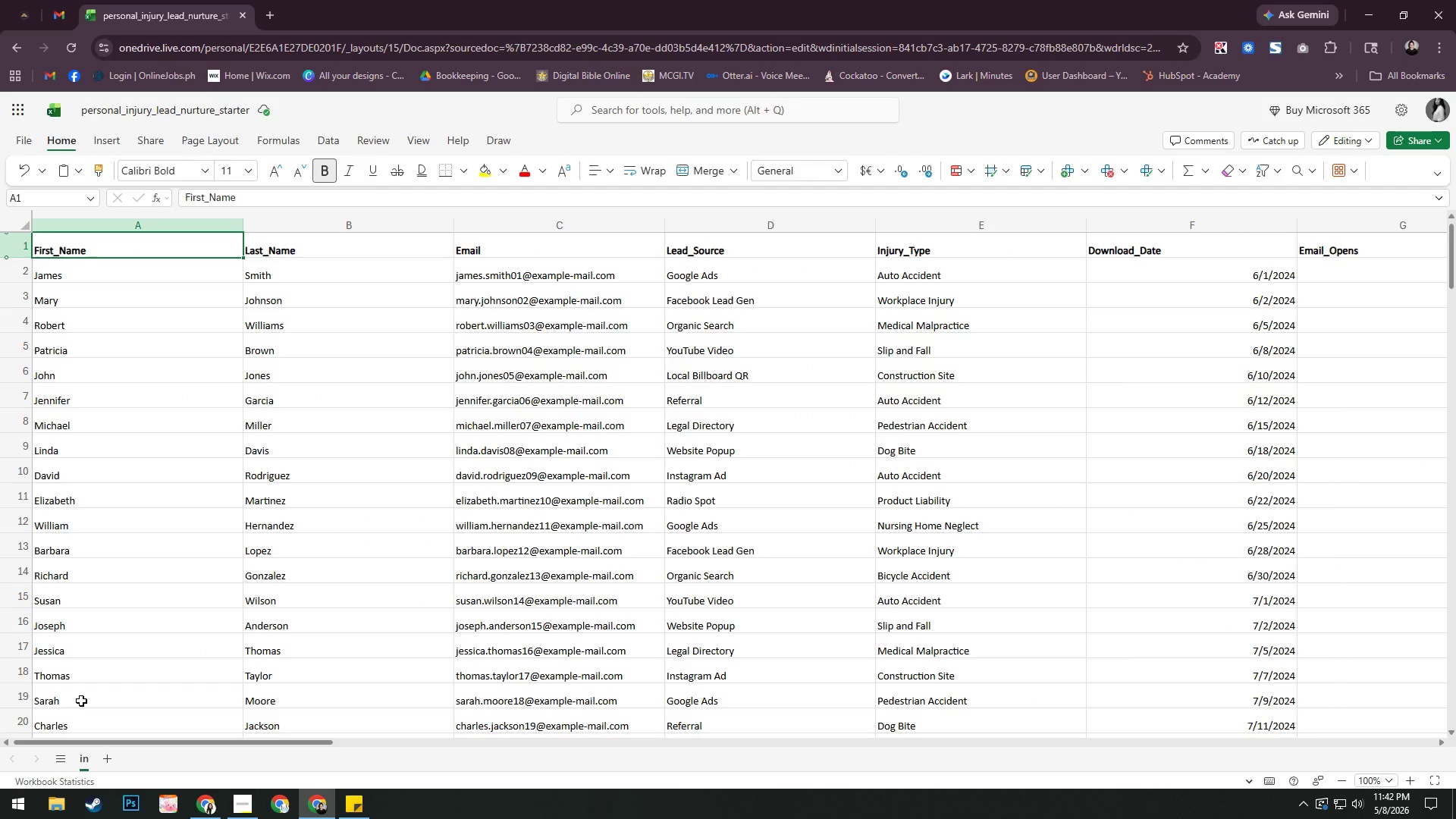 
wait(16.06)
 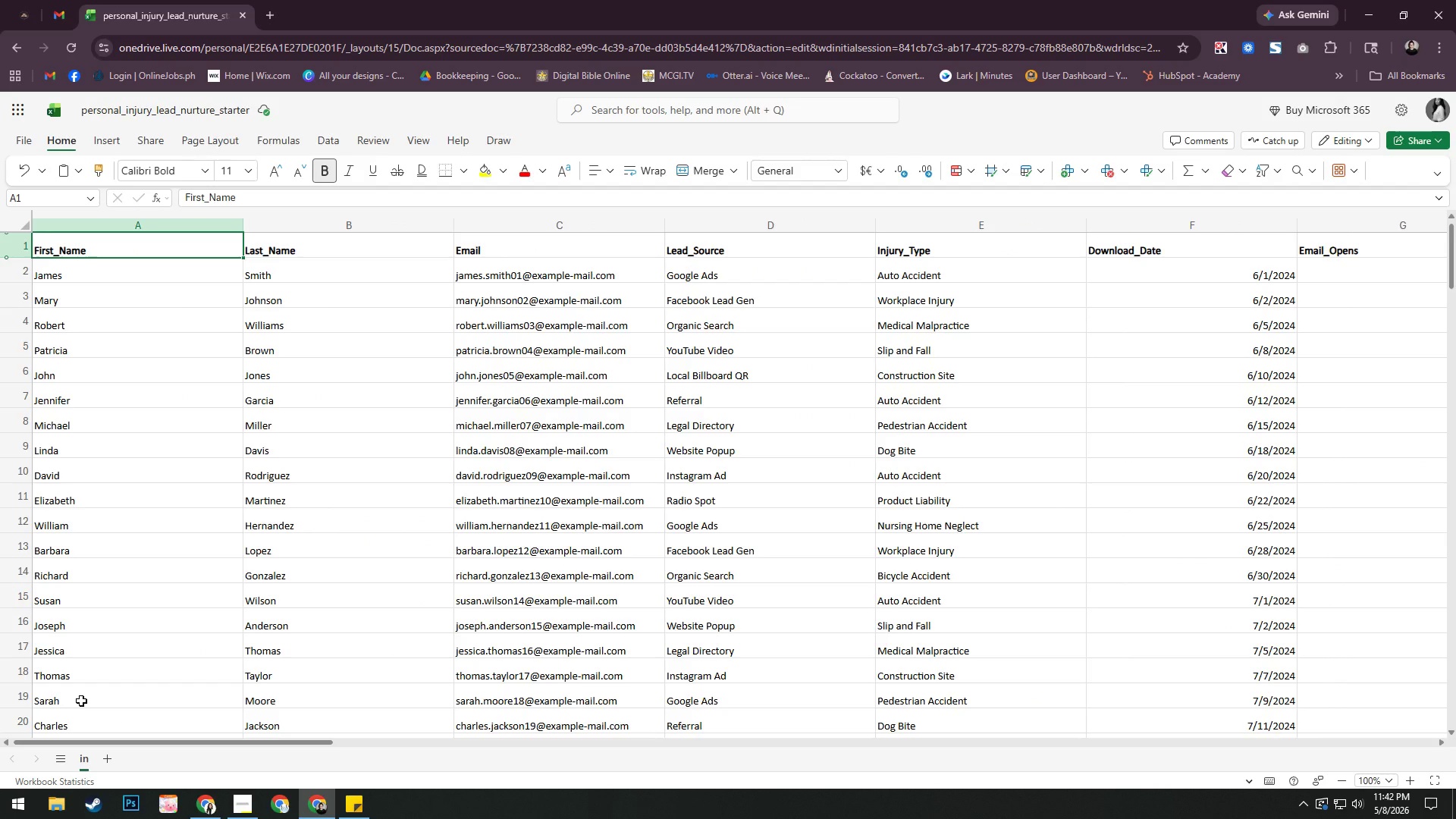 
key(Alt+AltLeft)
 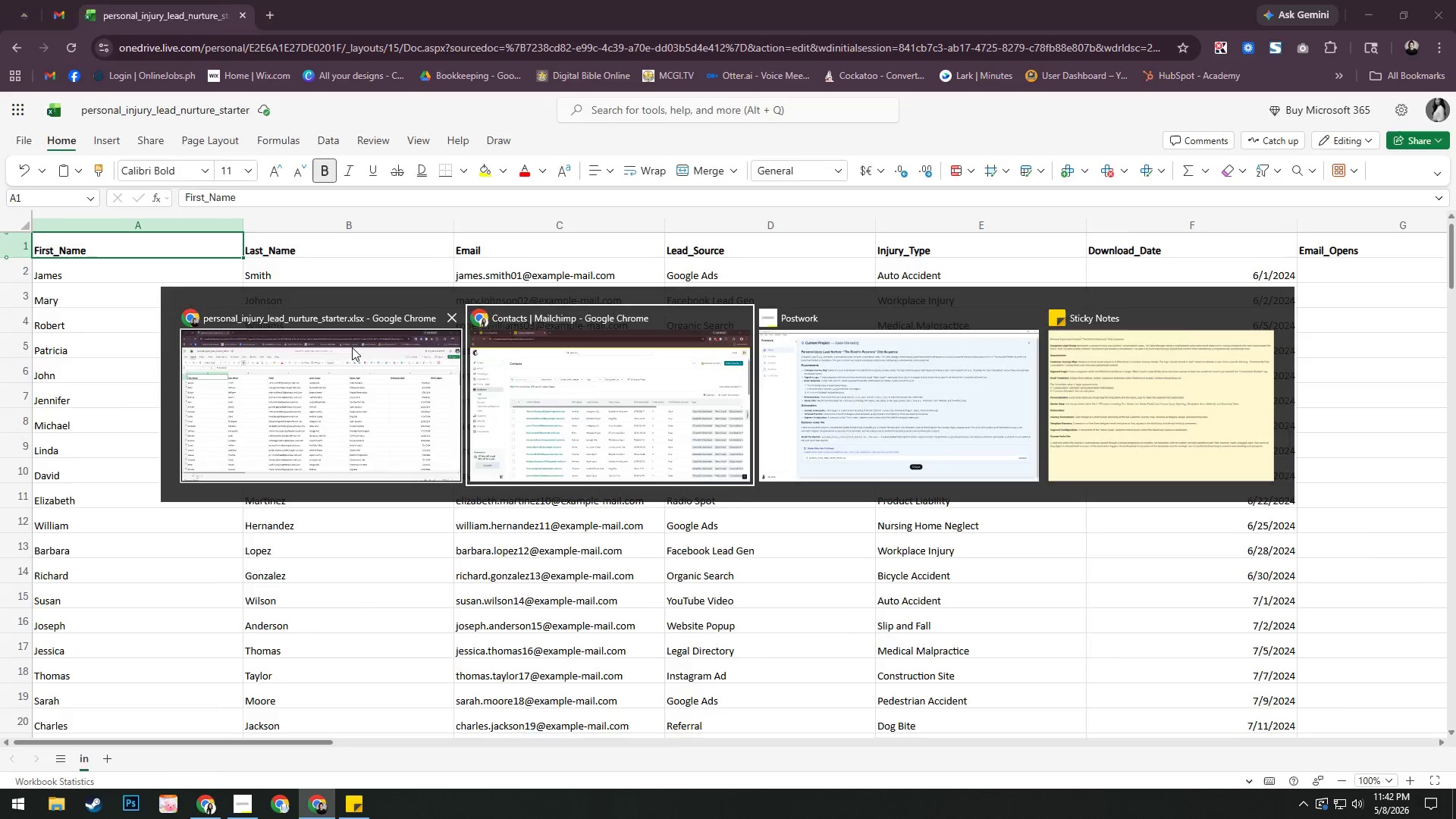 
key(Alt+Tab)
 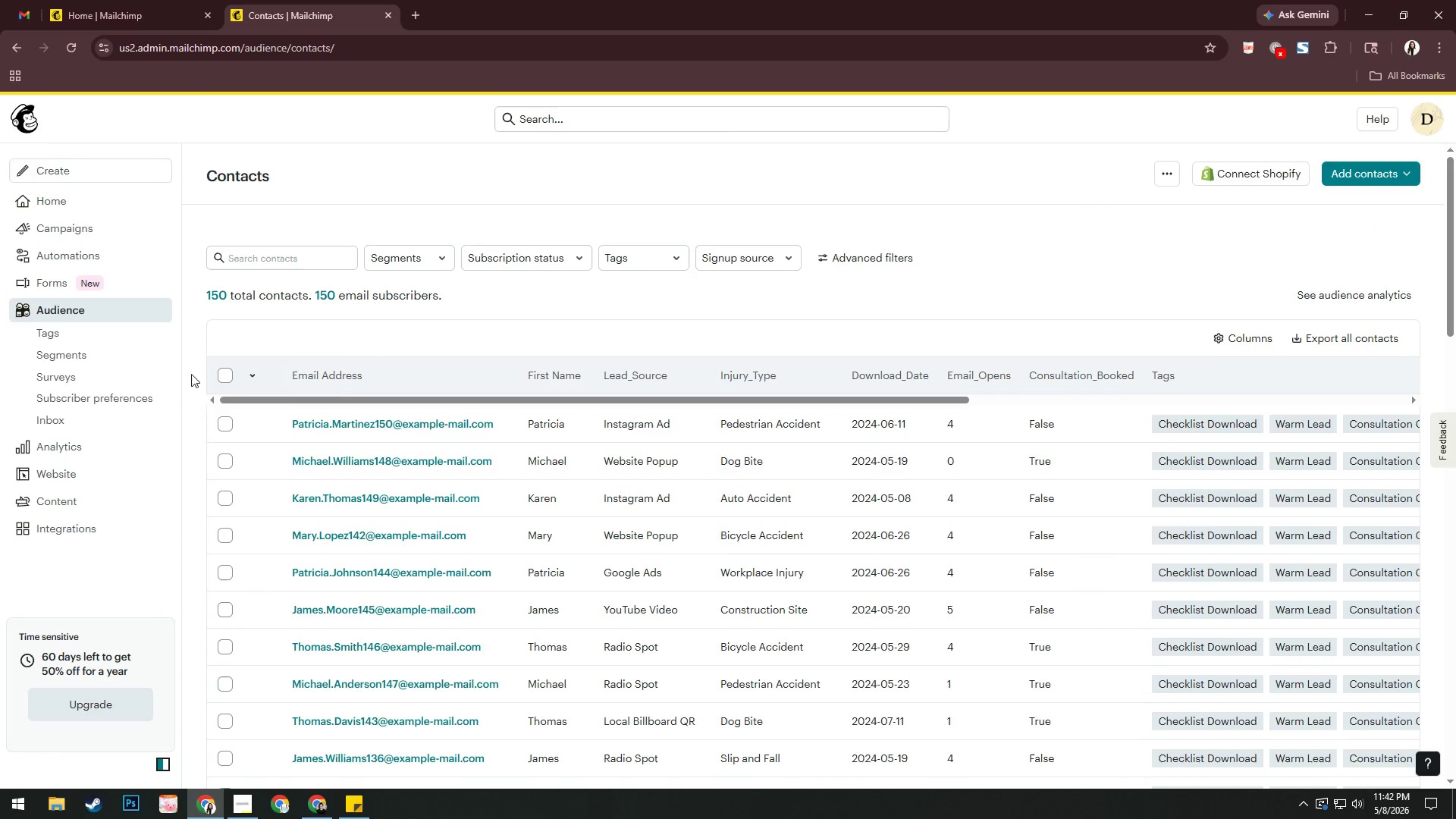 
mouse_move([124, 335])
 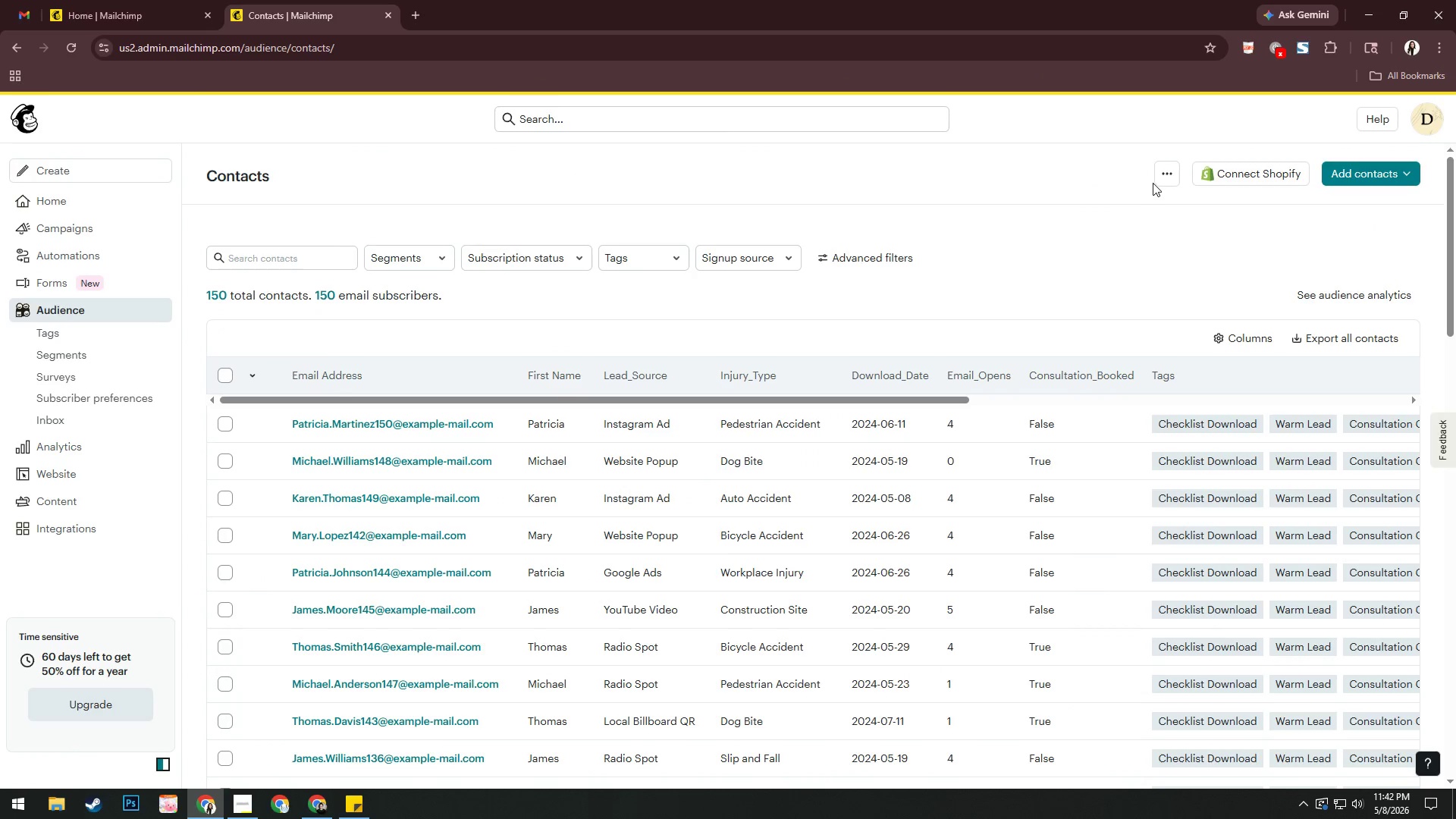 
double_click([1161, 178])
 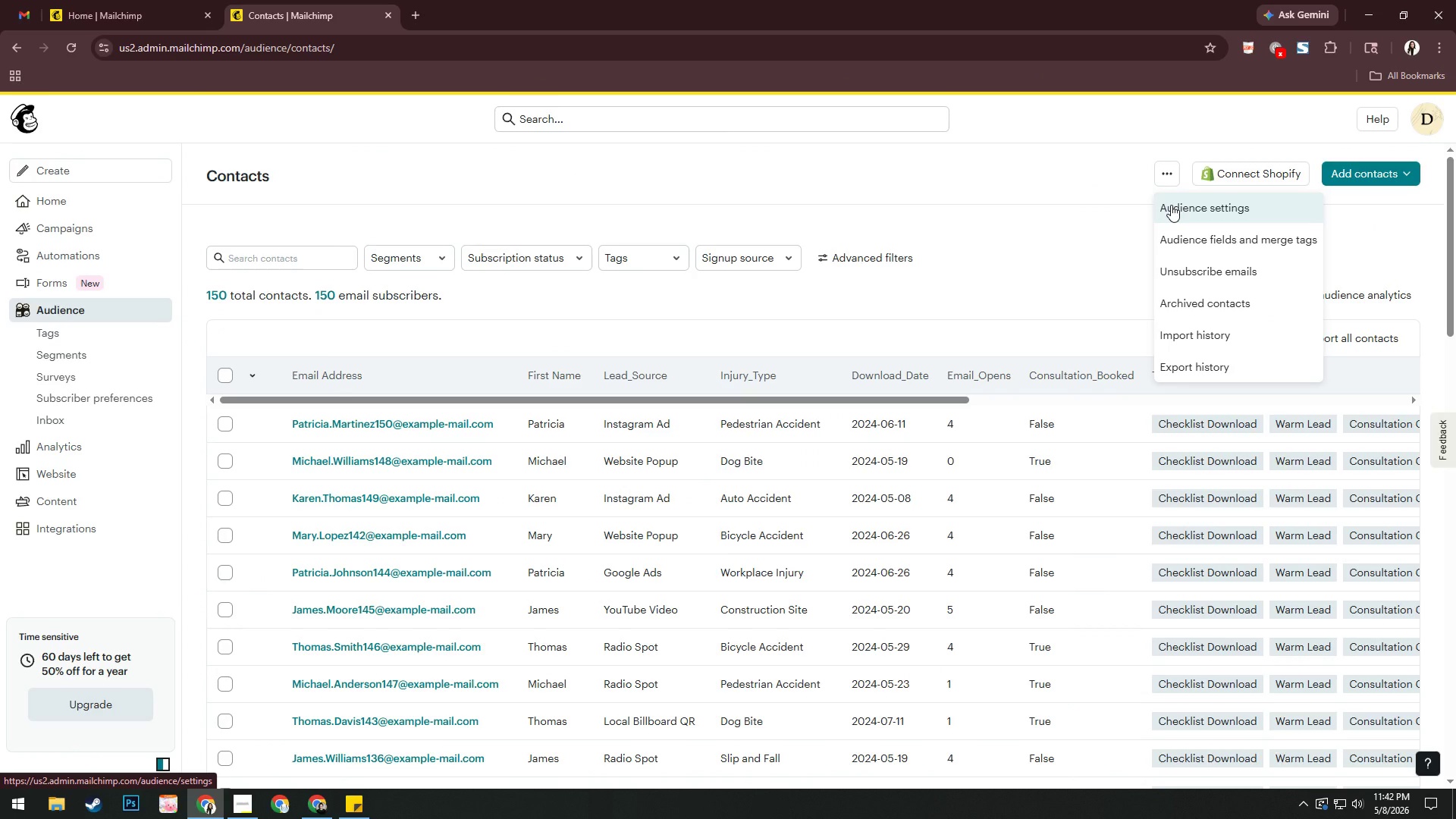 
left_click([1171, 205])
 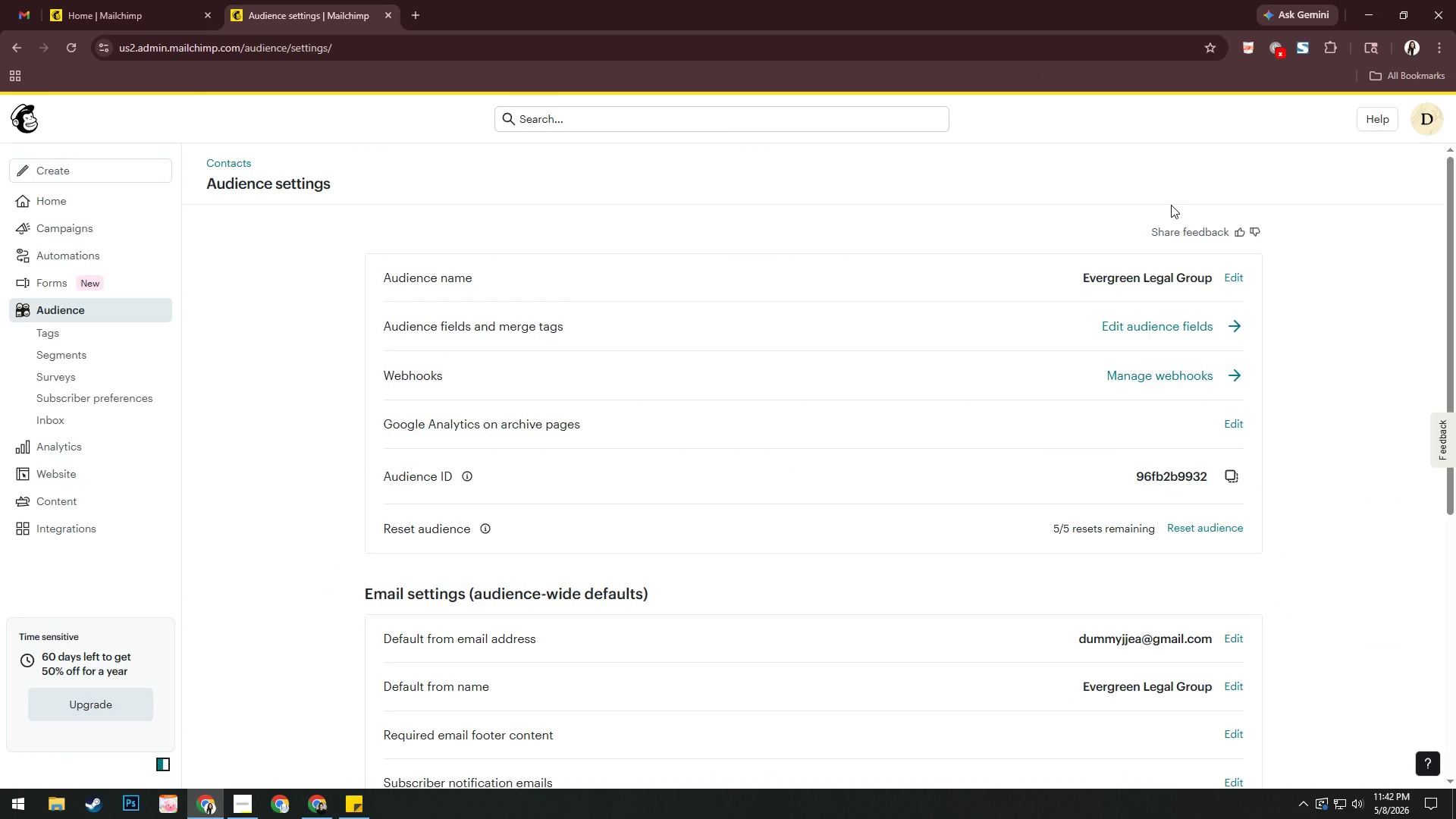 
wait(14.28)
 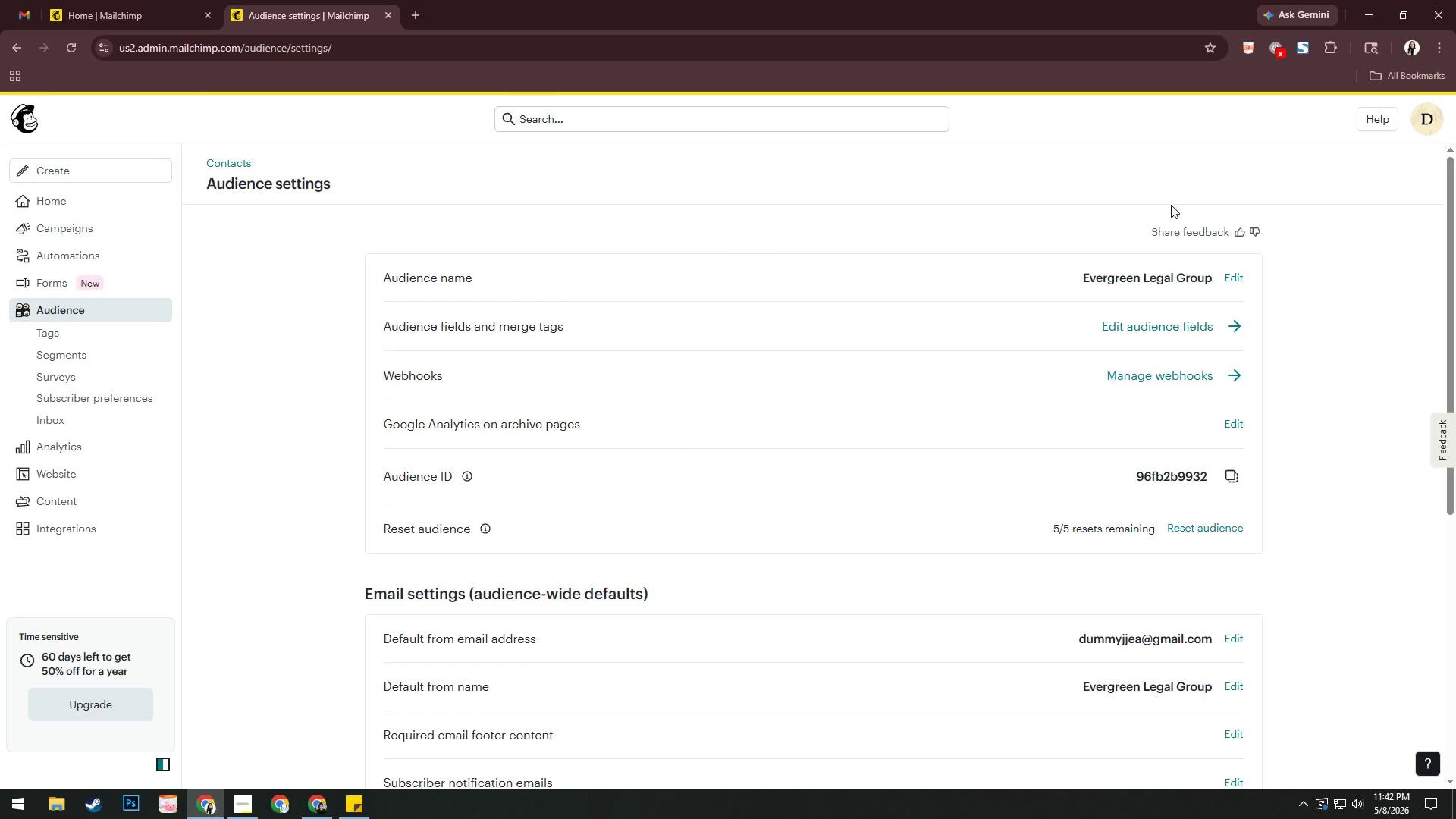 
left_click([248, 803])